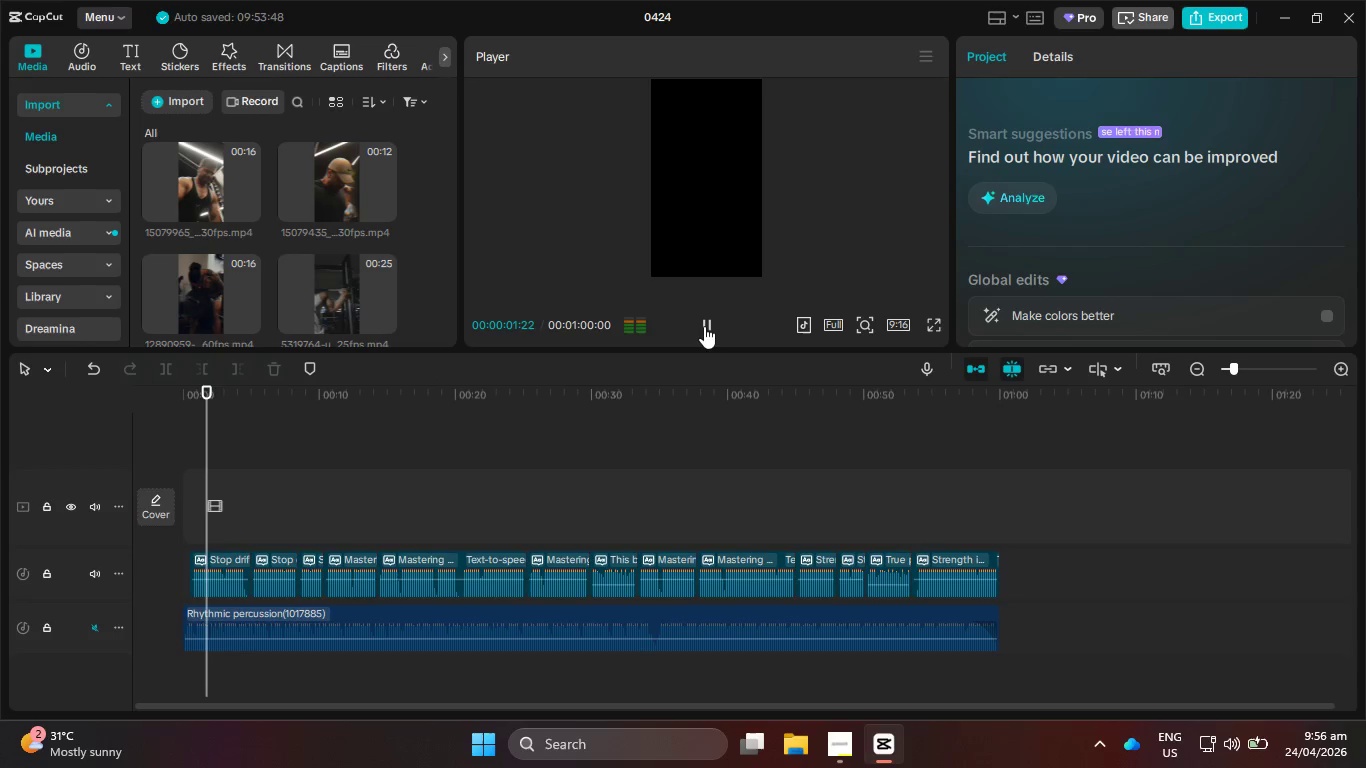 
left_click([713, 329])
 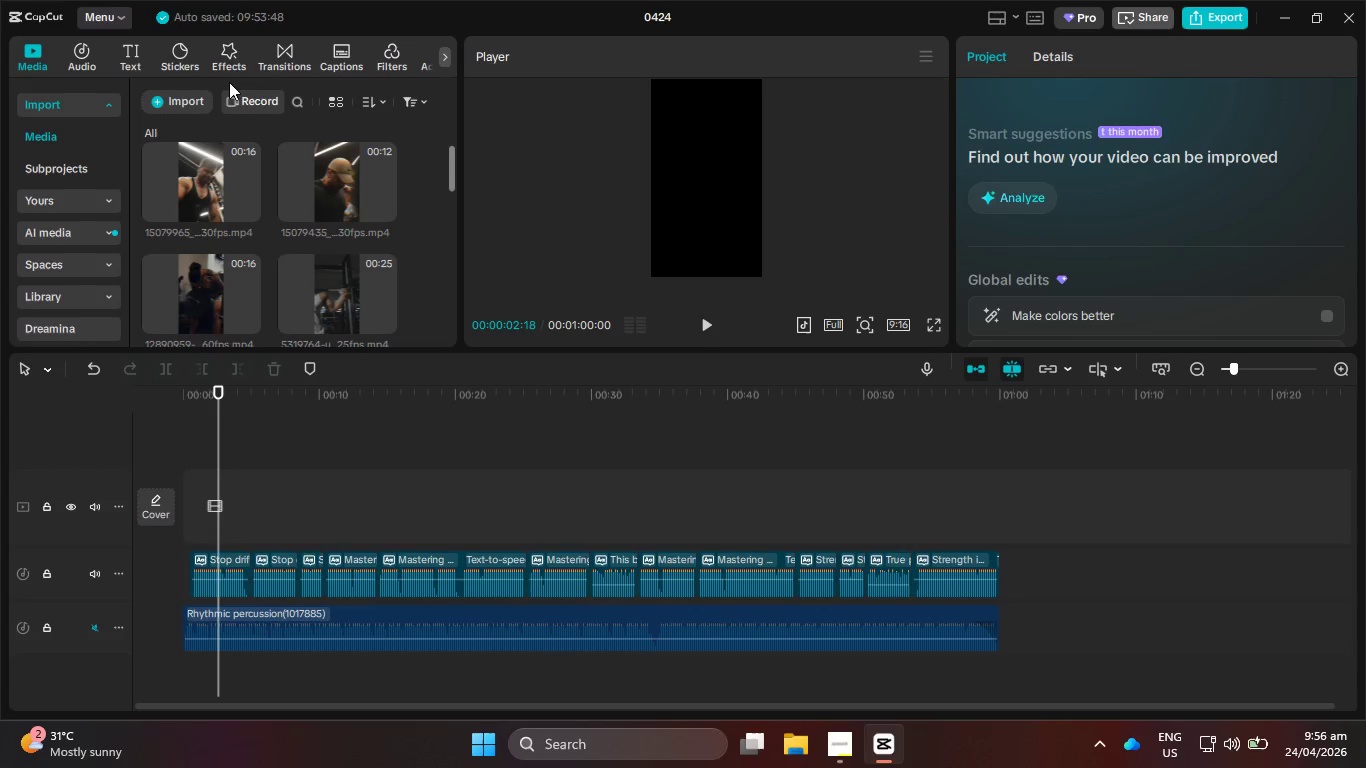 
left_click([284, 50])
 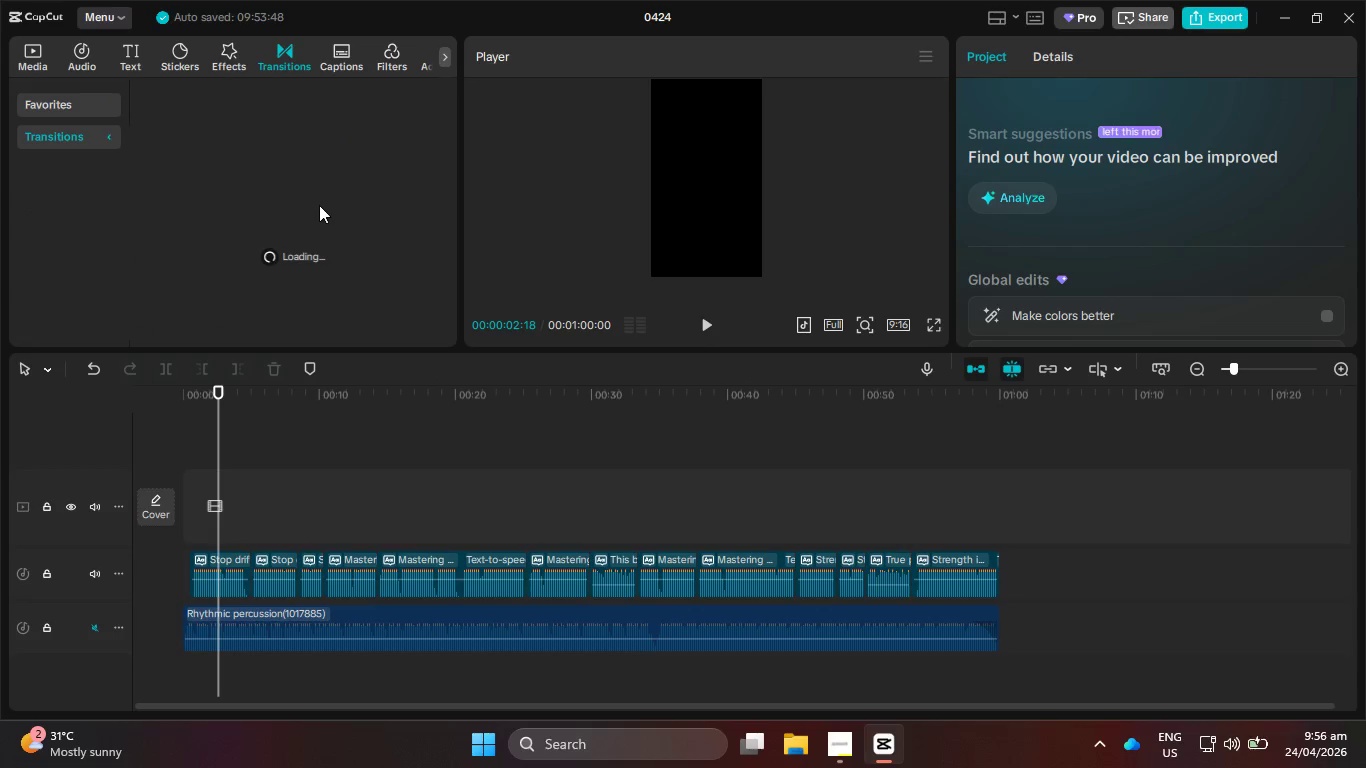 
scroll: coordinate [303, 205], scroll_direction: down, amount: 8.0
 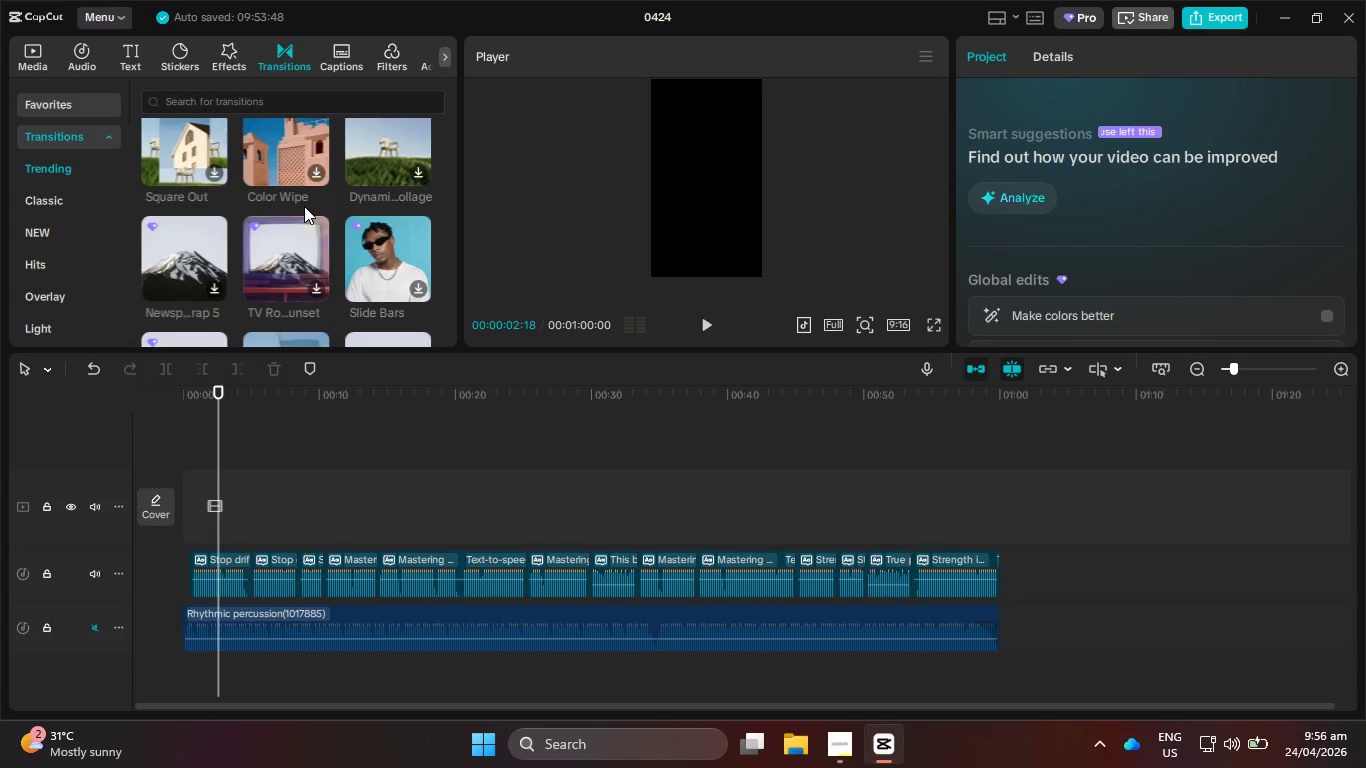 
wait(14.05)
 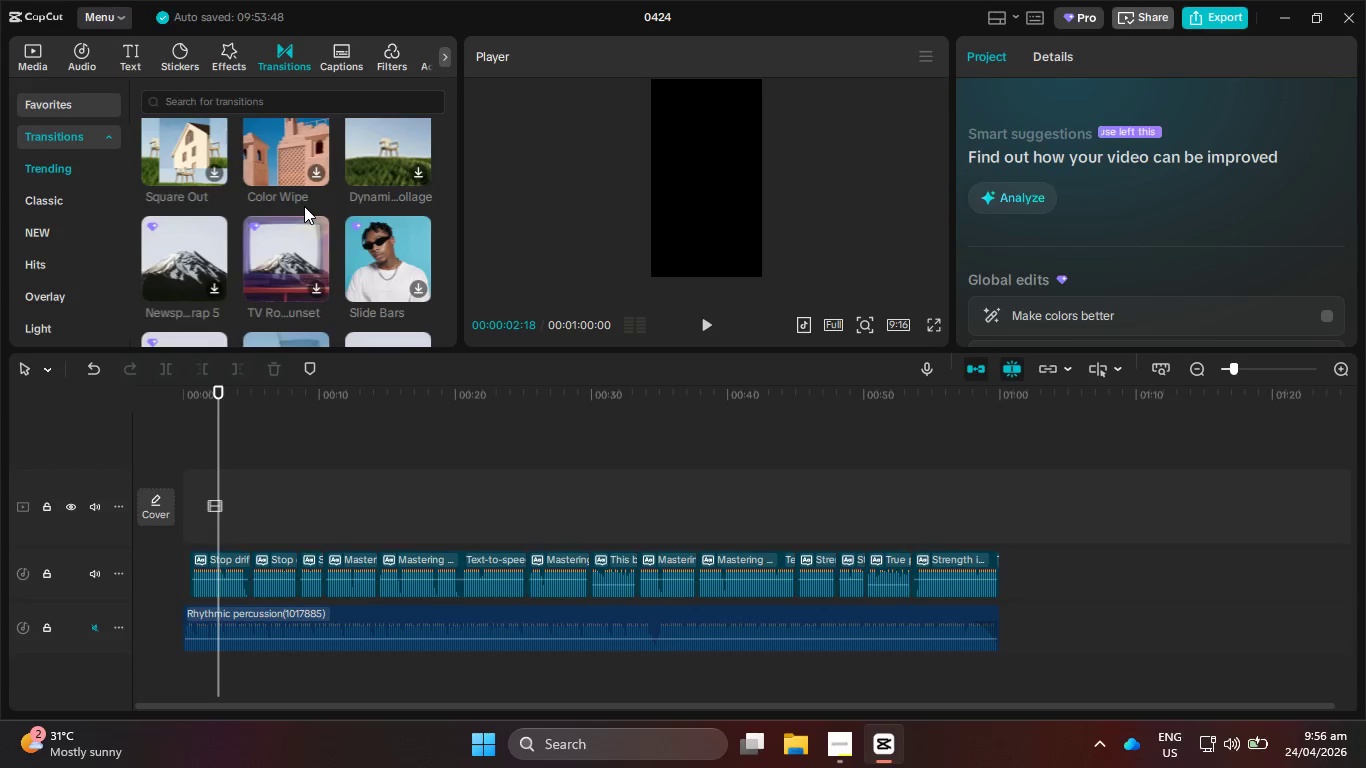 
scroll: coordinate [371, 109], scroll_direction: down, amount: 10.0
 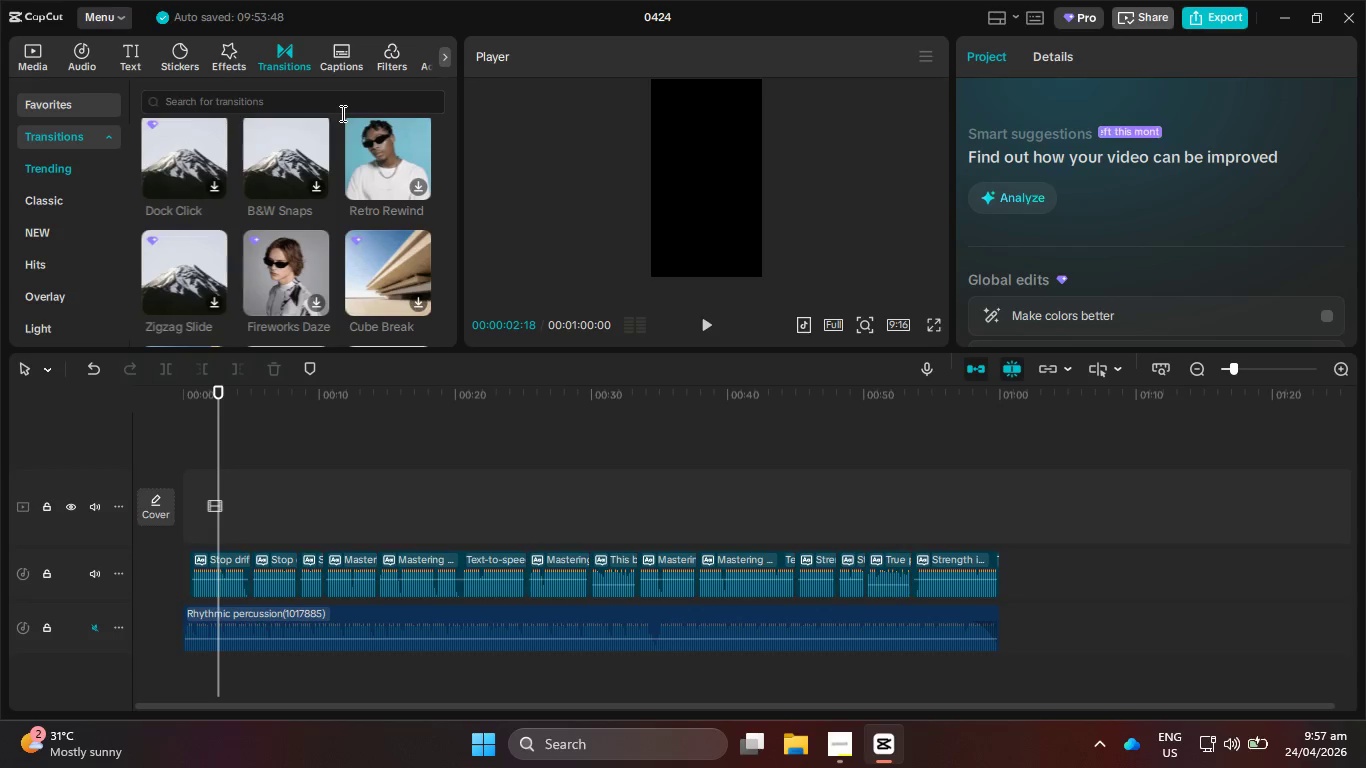 
wait(43.78)
 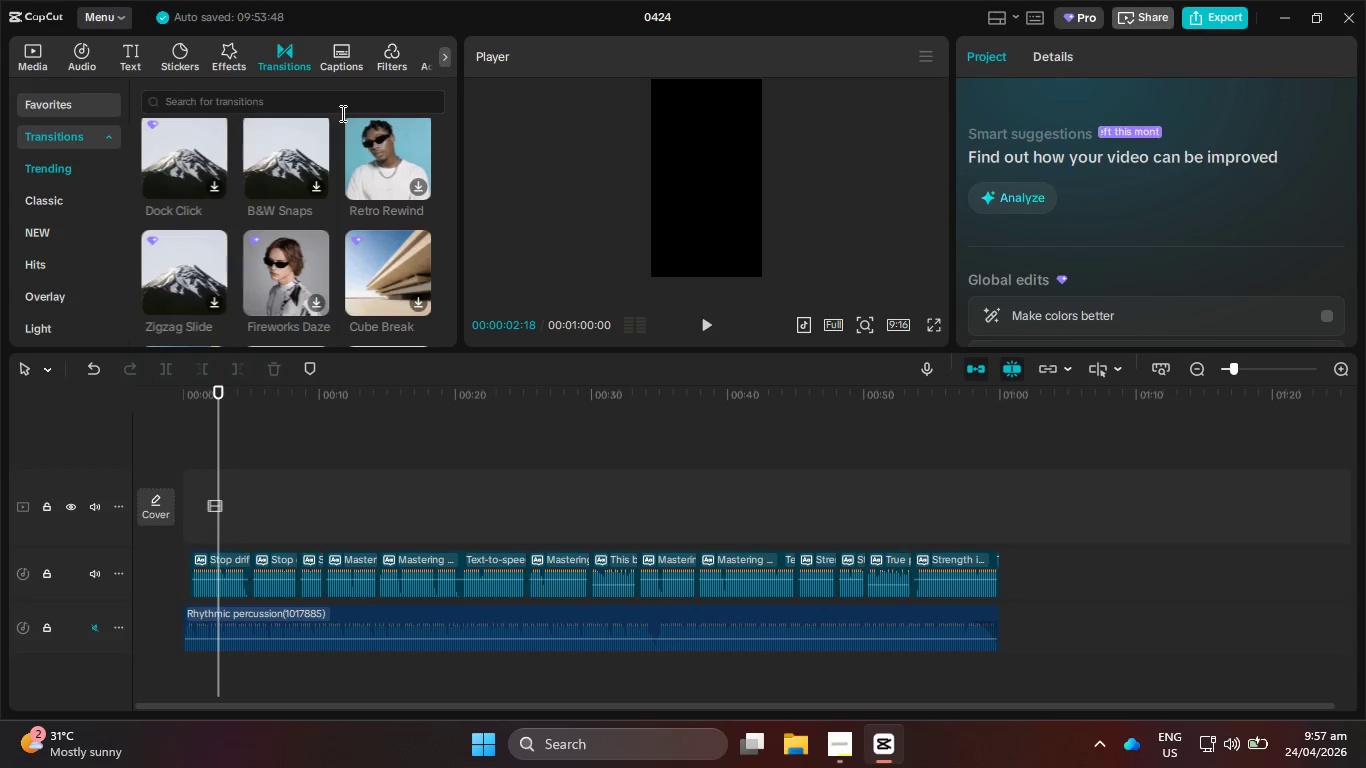 
scroll: coordinate [279, 208], scroll_direction: down, amount: 7.0
 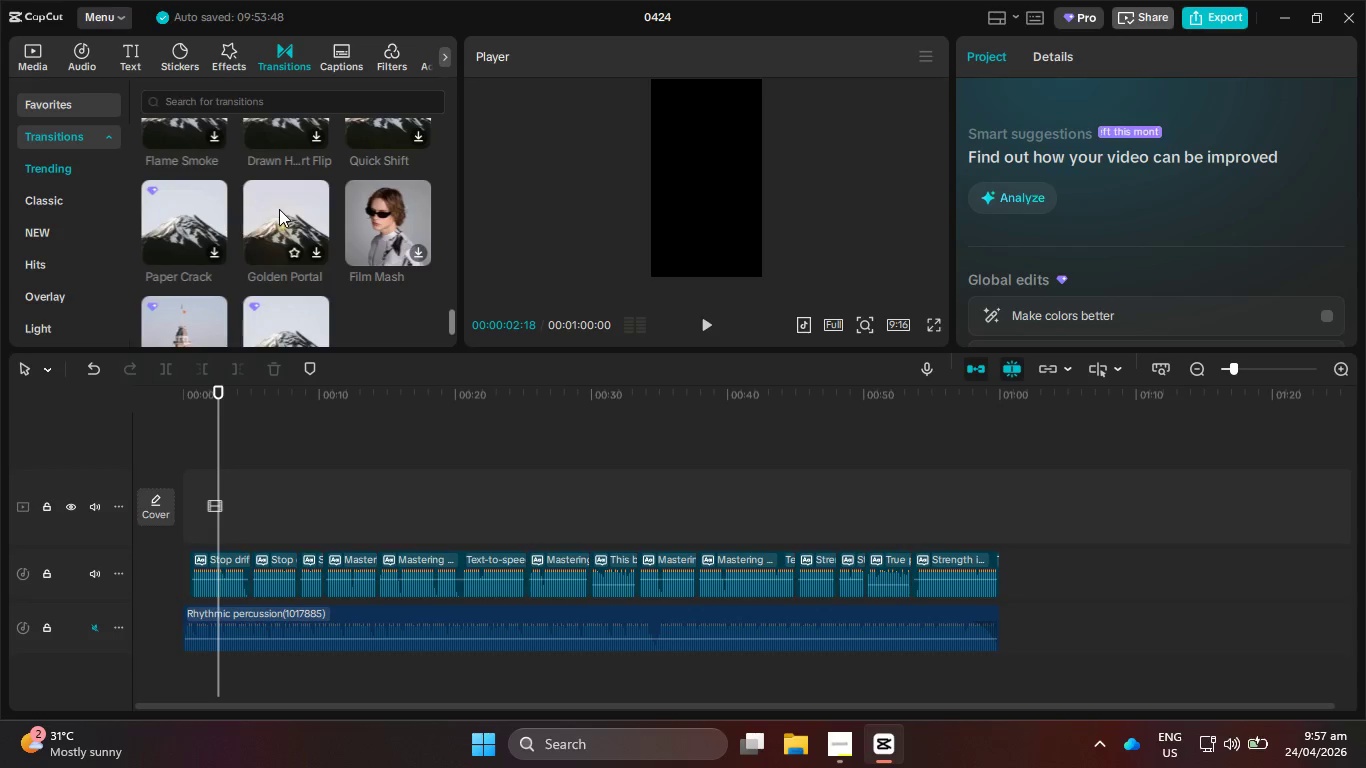 
scroll: coordinate [279, 209], scroll_direction: up, amount: 9.0
 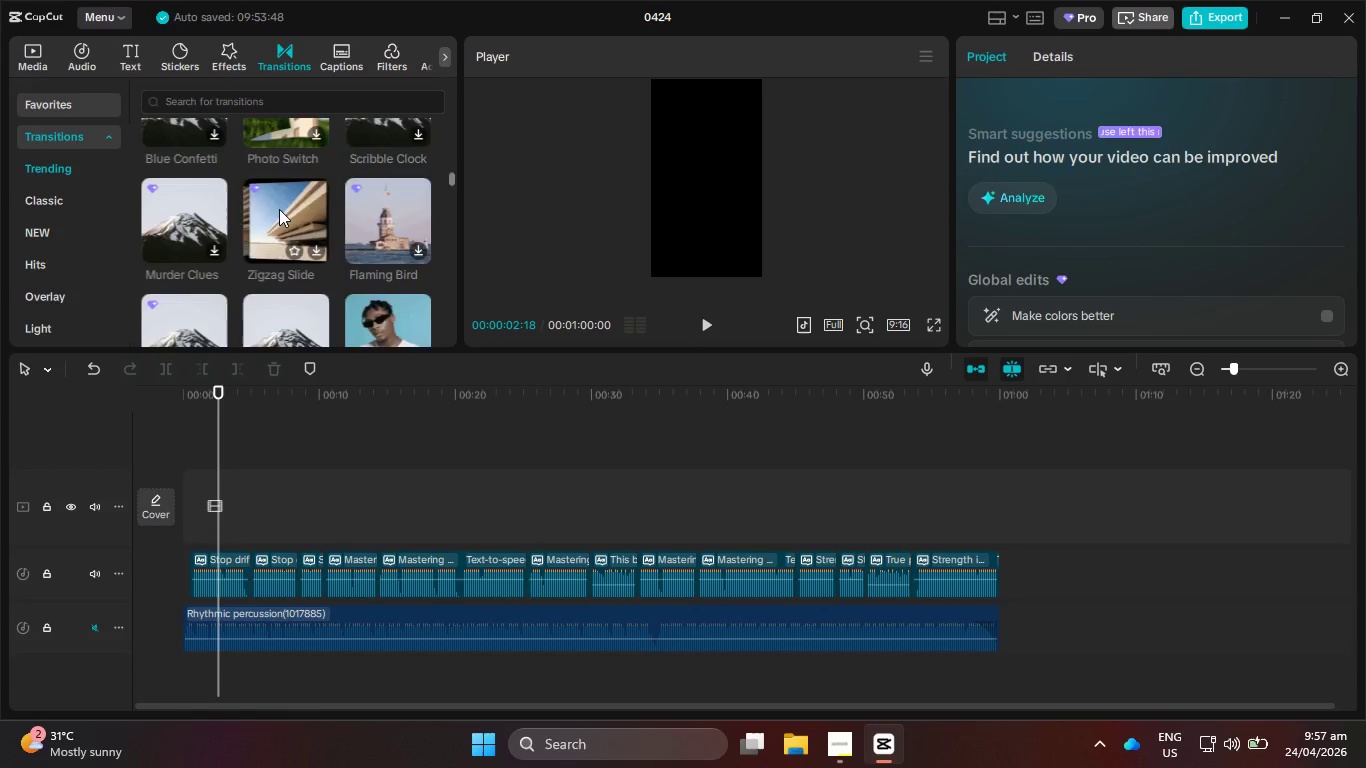 
scroll: coordinate [279, 154], scroll_direction: down, amount: 9.0
 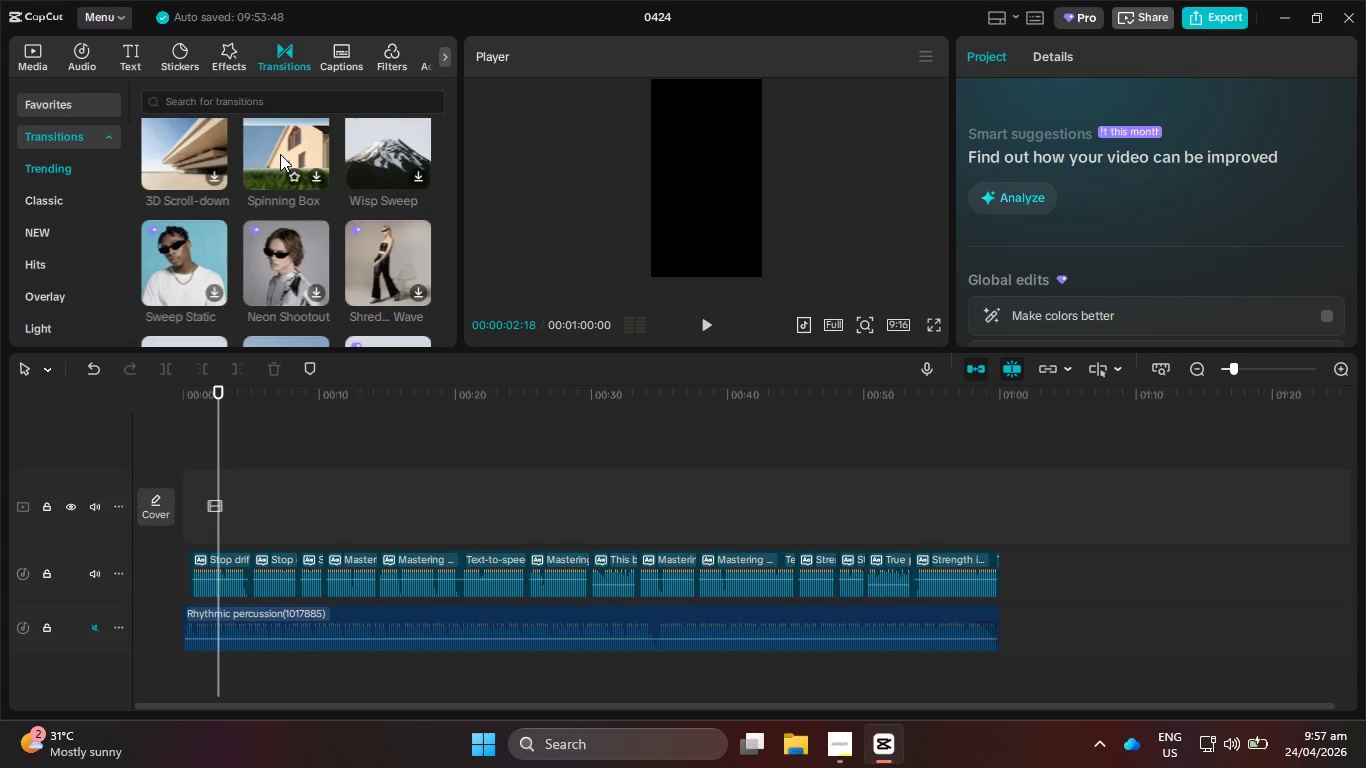 
wait(23.03)
 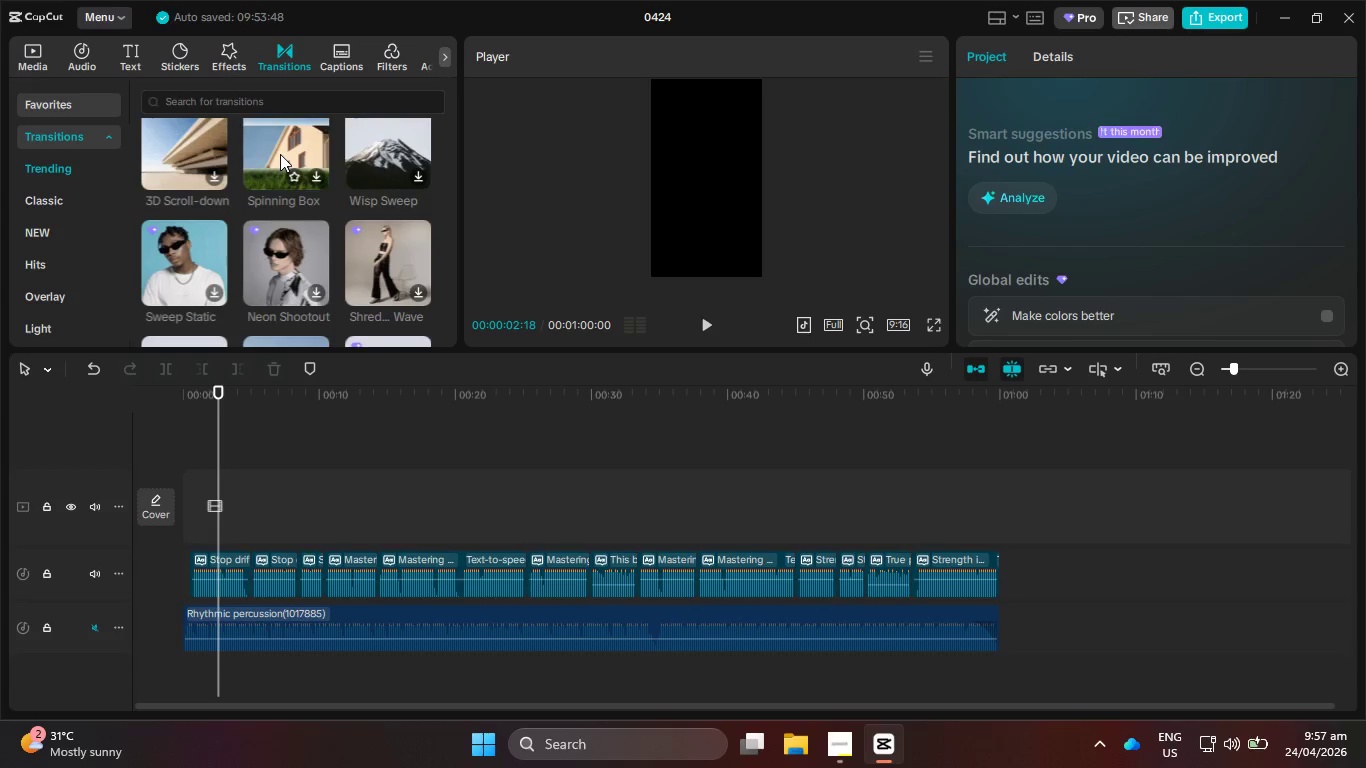 
scroll: coordinate [355, 202], scroll_direction: down, amount: 2.0
 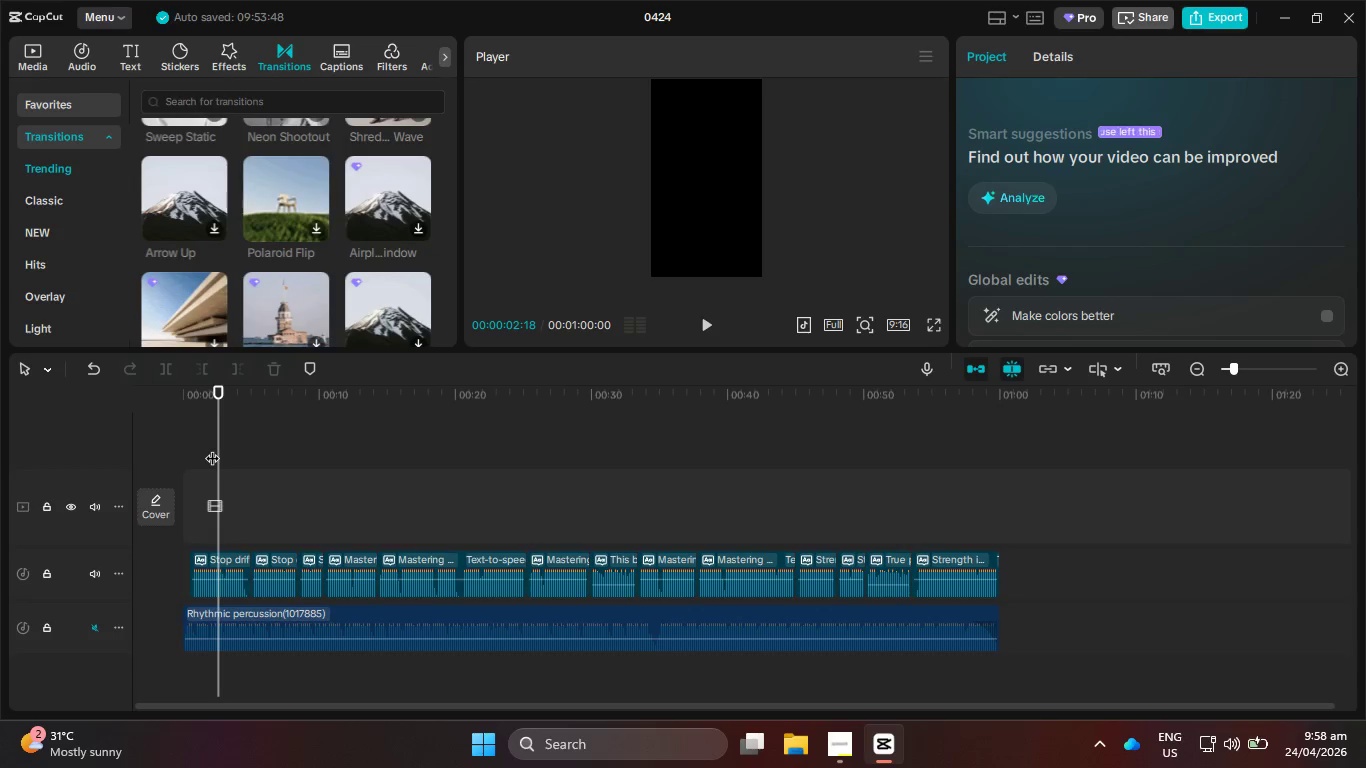 
left_click_drag(start_coordinate=[216, 445], to_coordinate=[138, 436])
 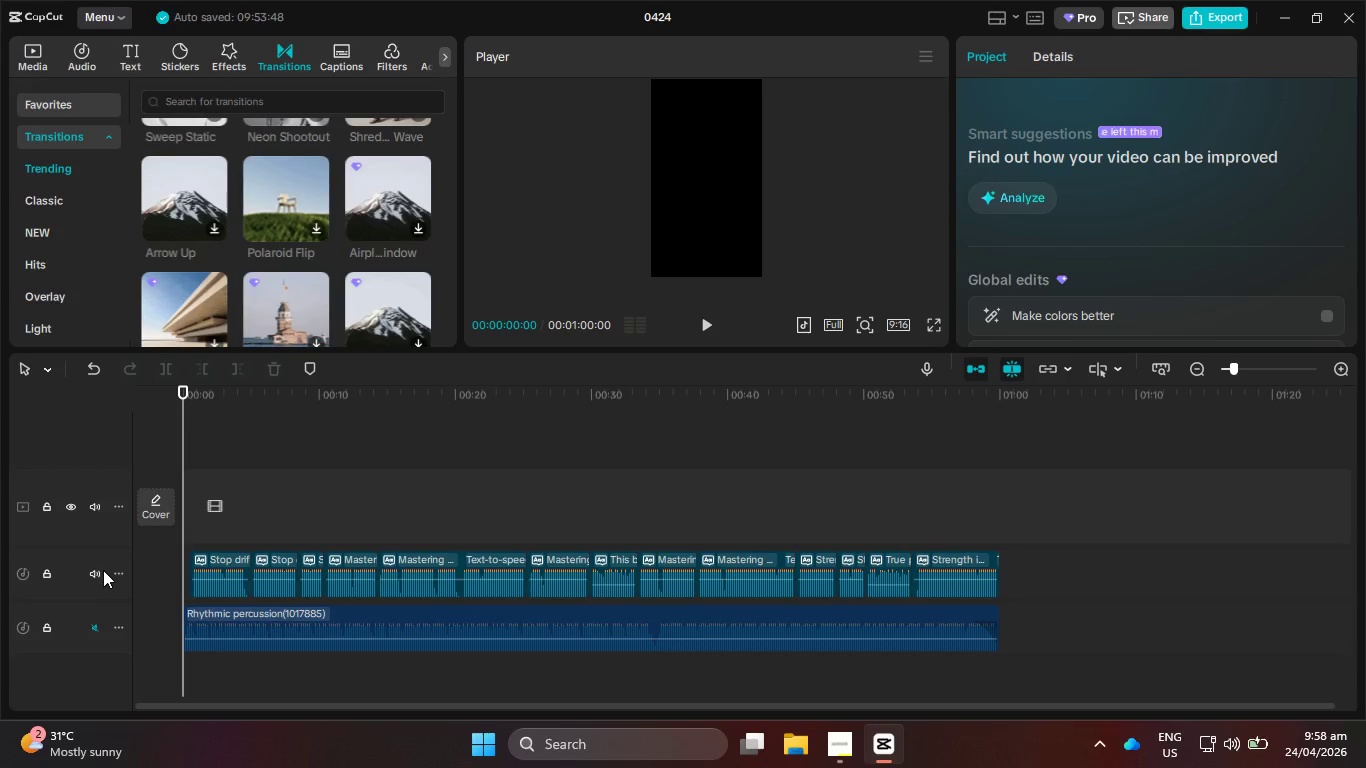 
left_click([90, 565])
 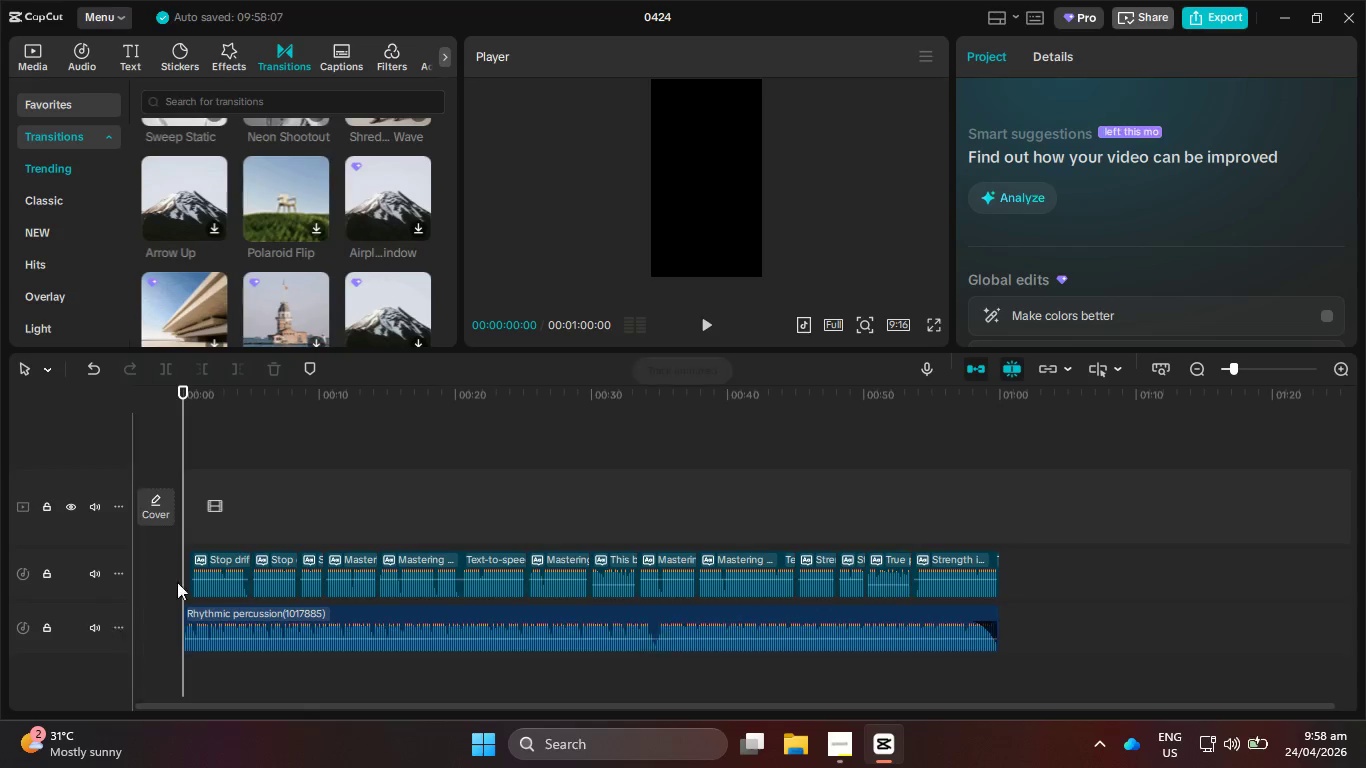 
left_click([550, 642])
 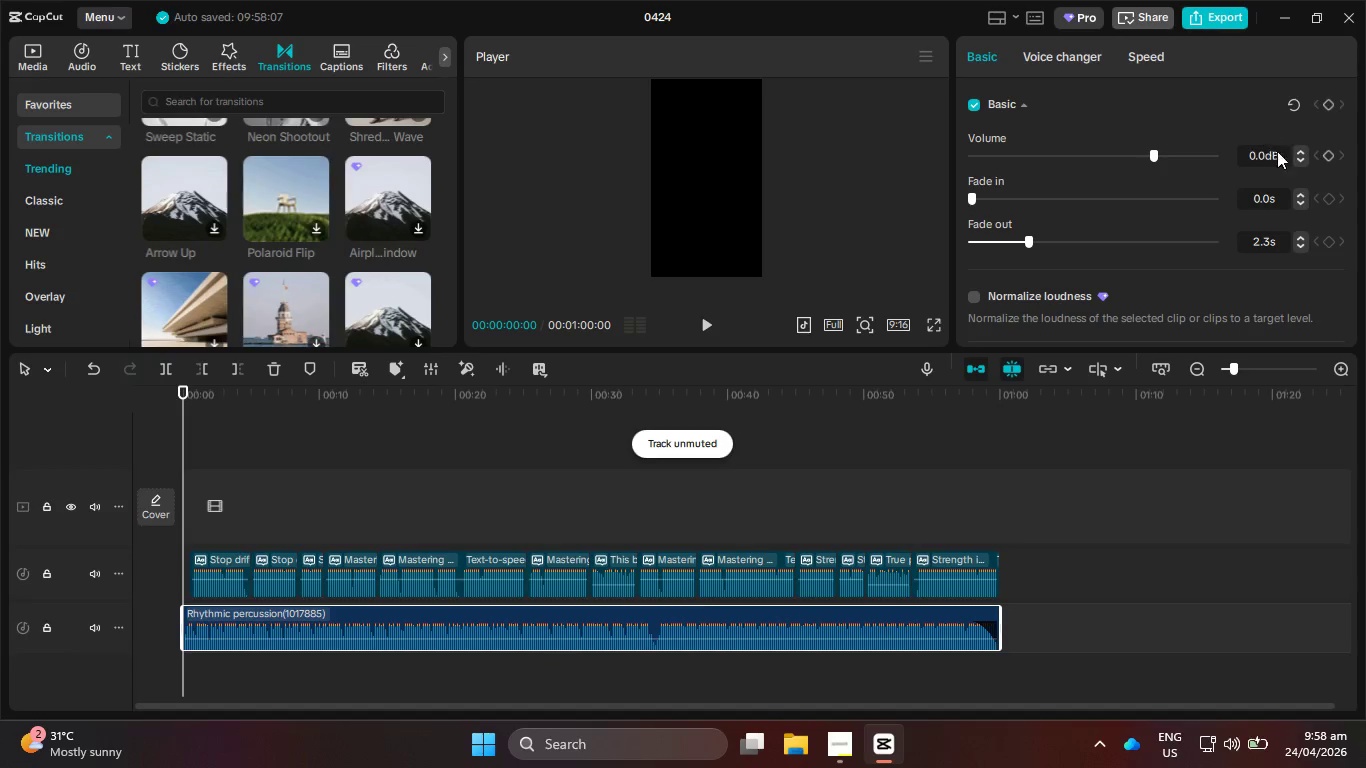 
left_click_drag(start_coordinate=[1268, 159], to_coordinate=[1223, 156])
 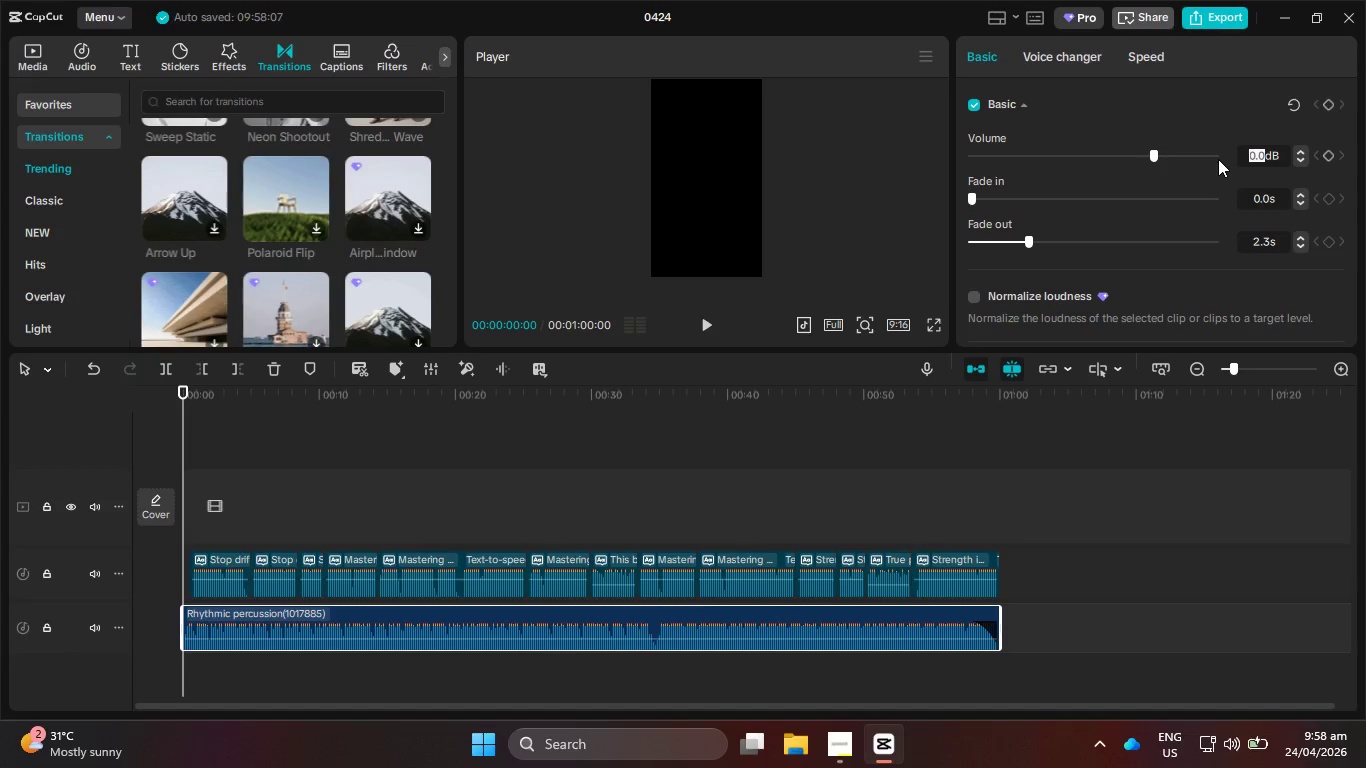 
key(NumpadSubtract)
 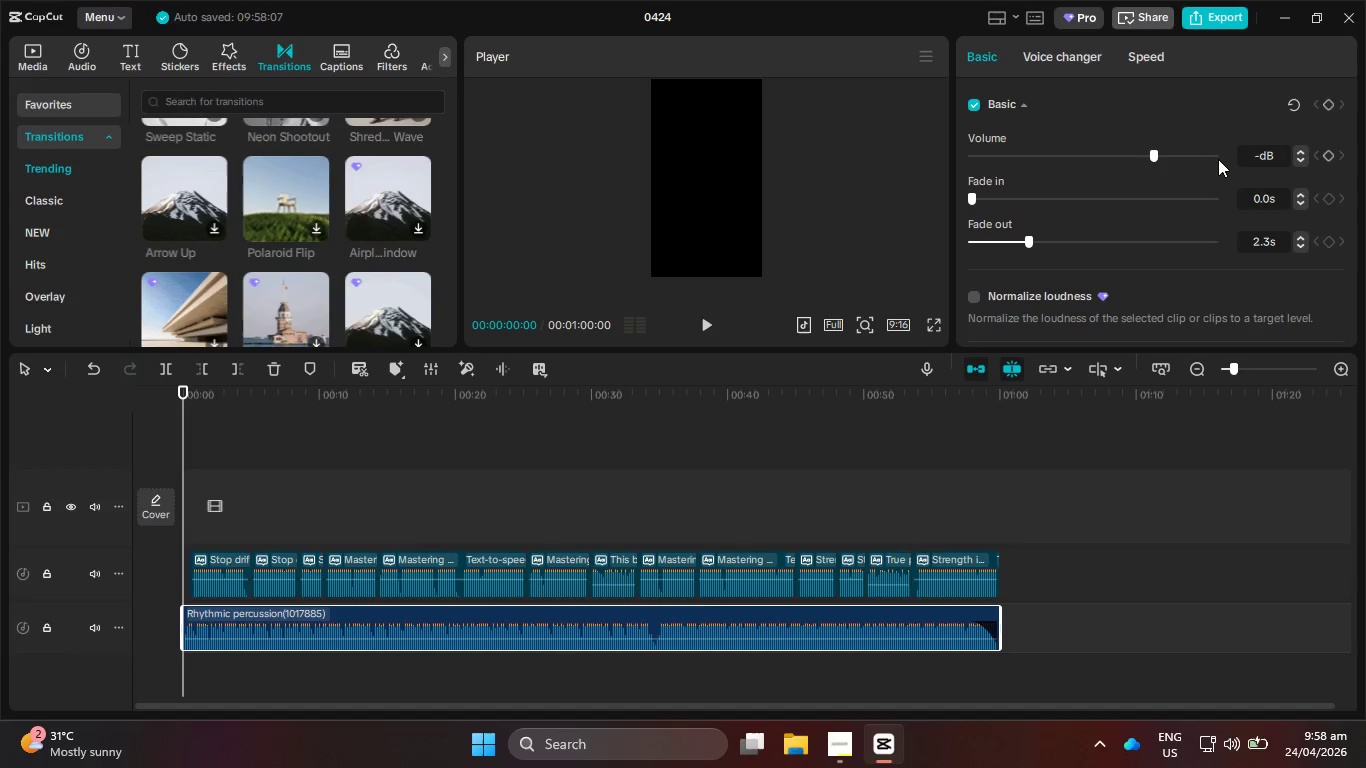 
key(Numpad8)
 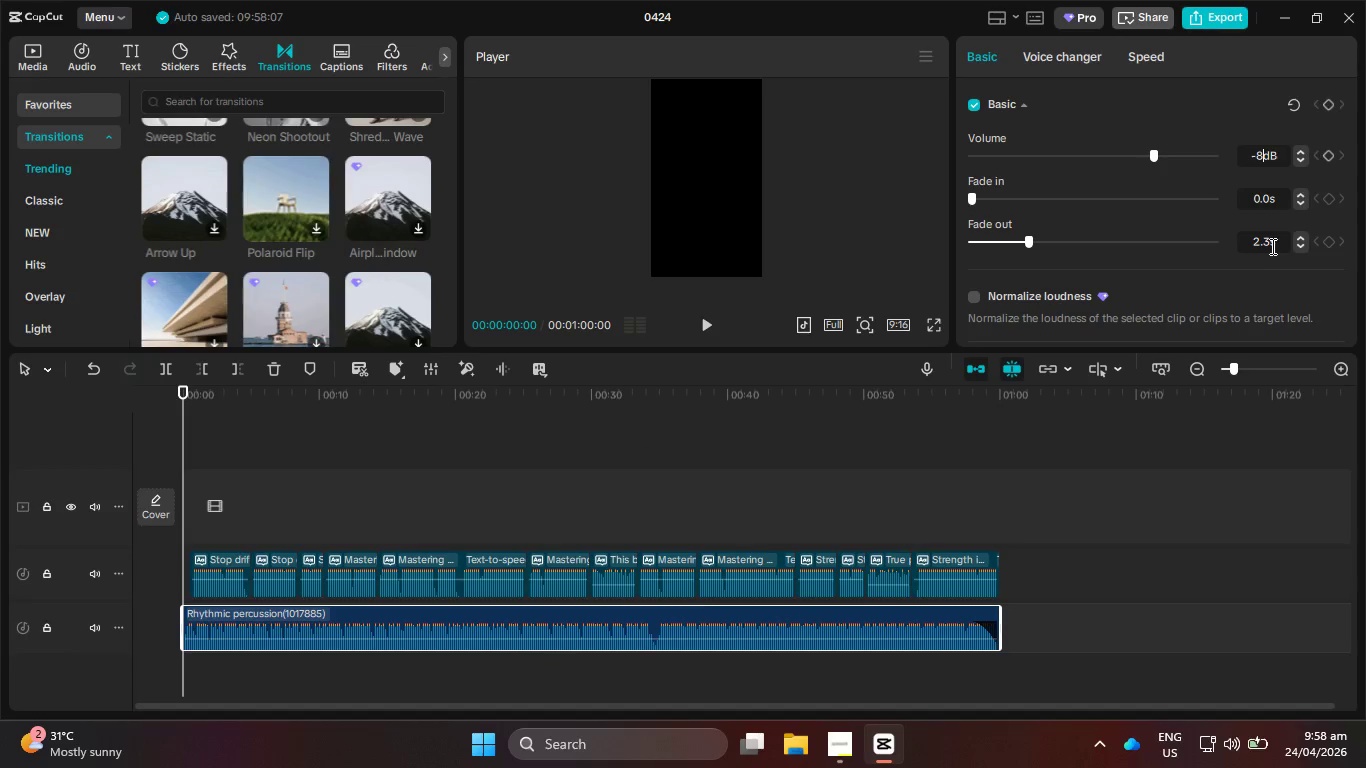 
key(NumpadEnter)
 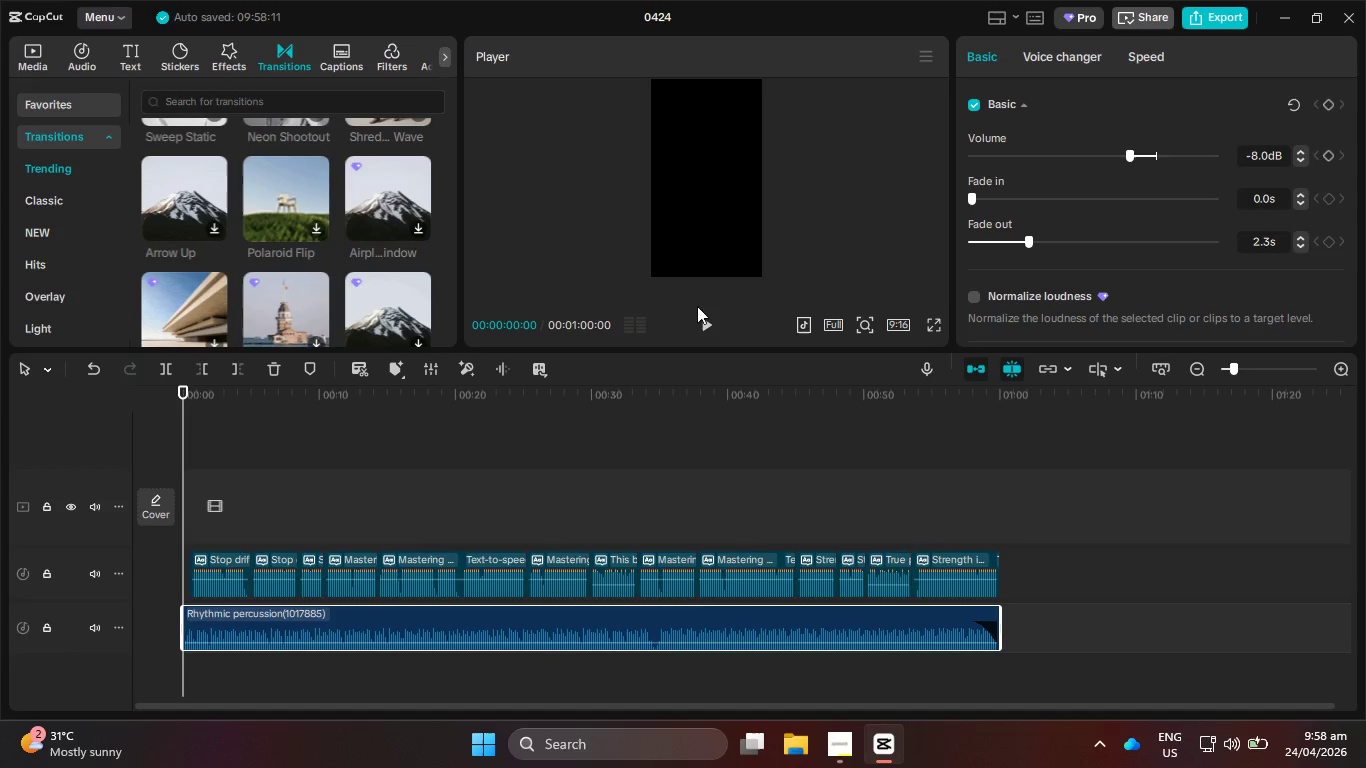 
left_click([715, 318])
 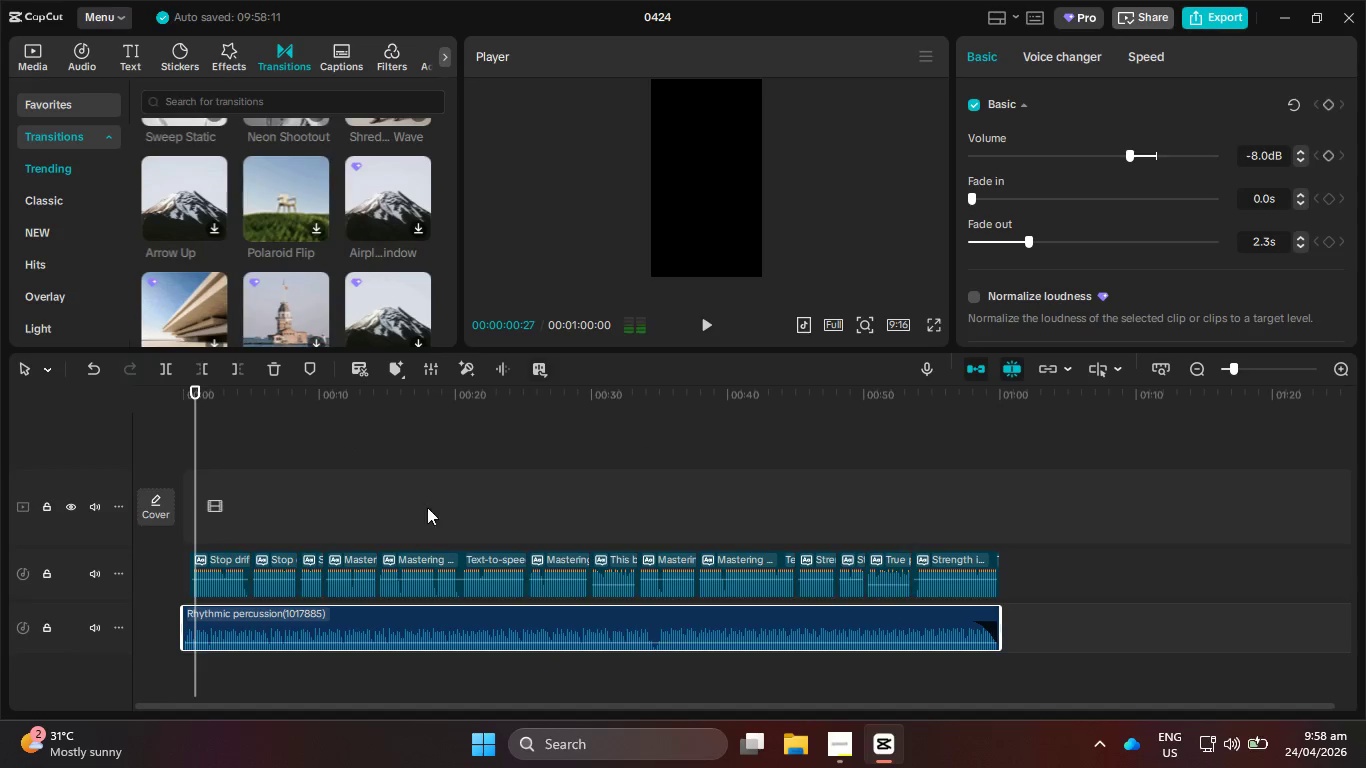 
left_click([380, 624])
 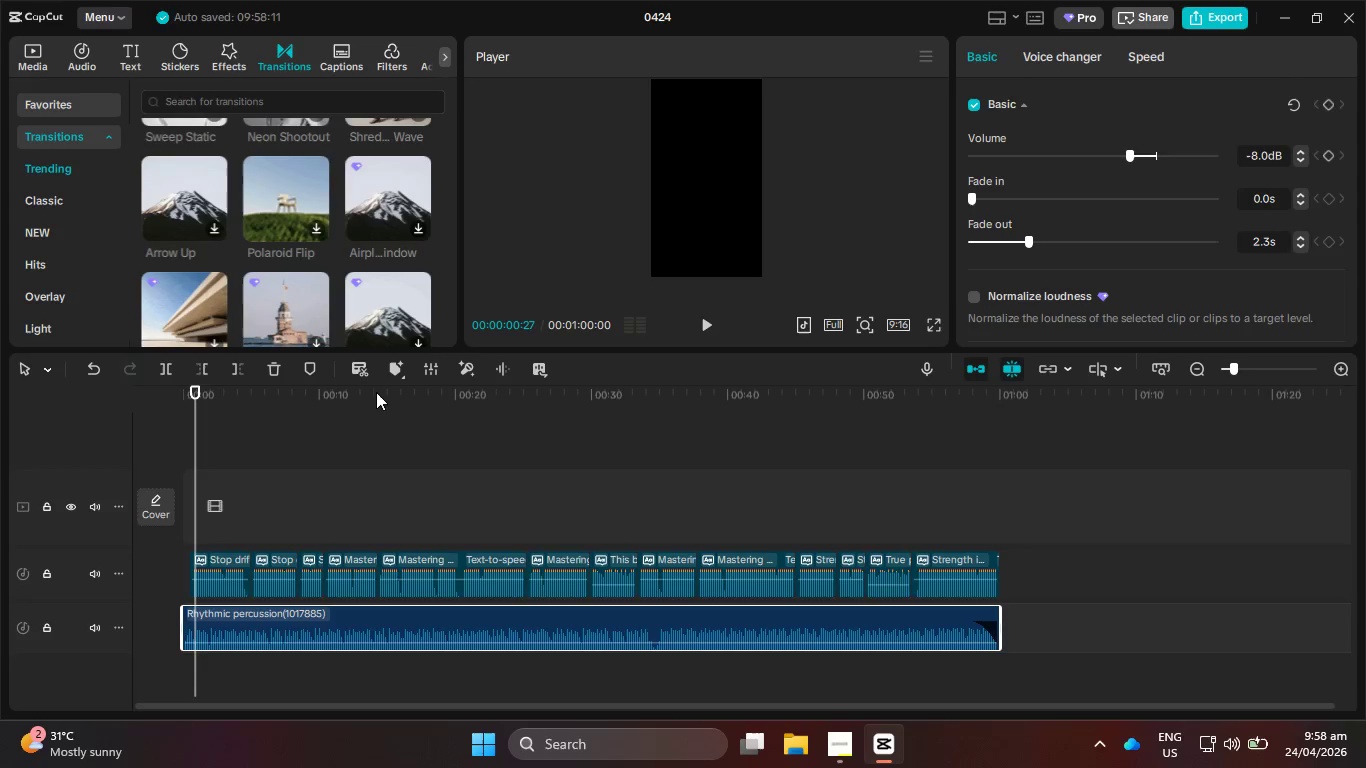 
left_click([395, 366])
 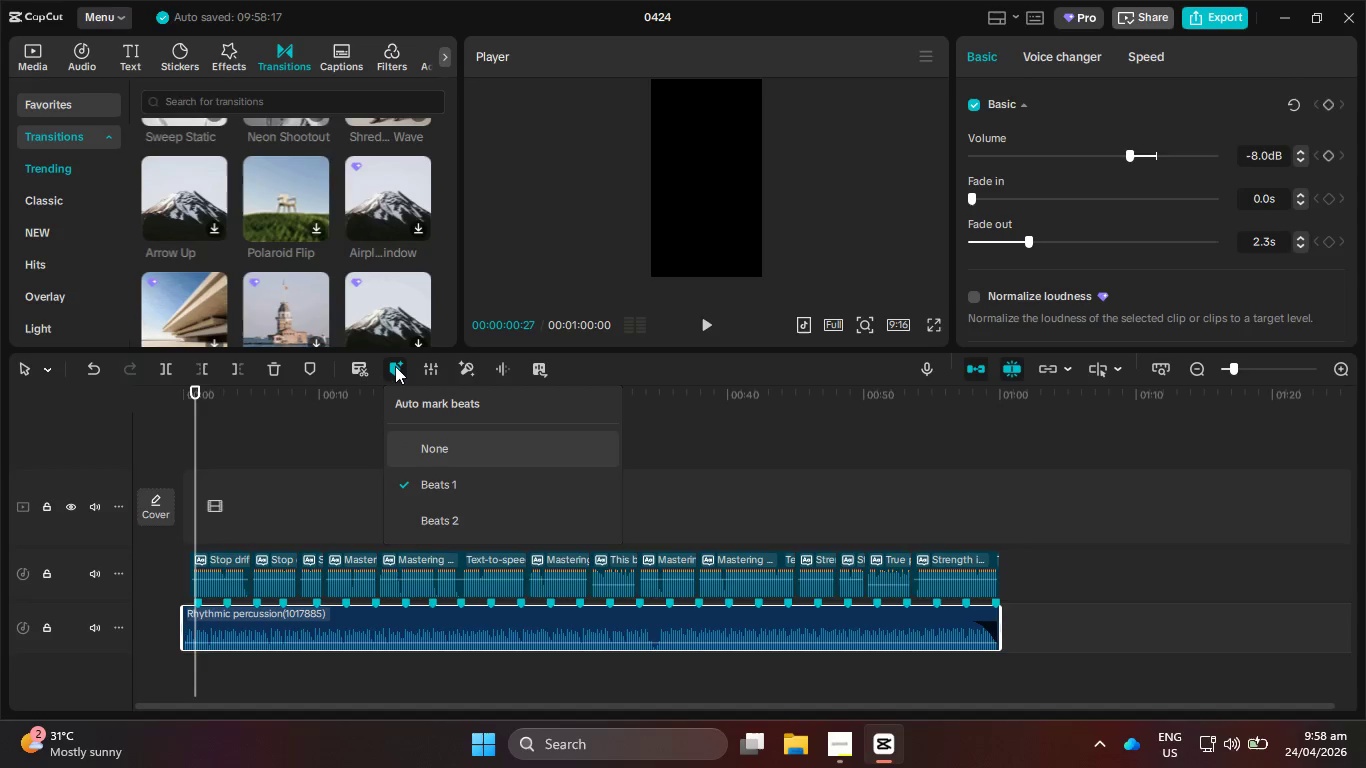 
left_click([395, 366])
 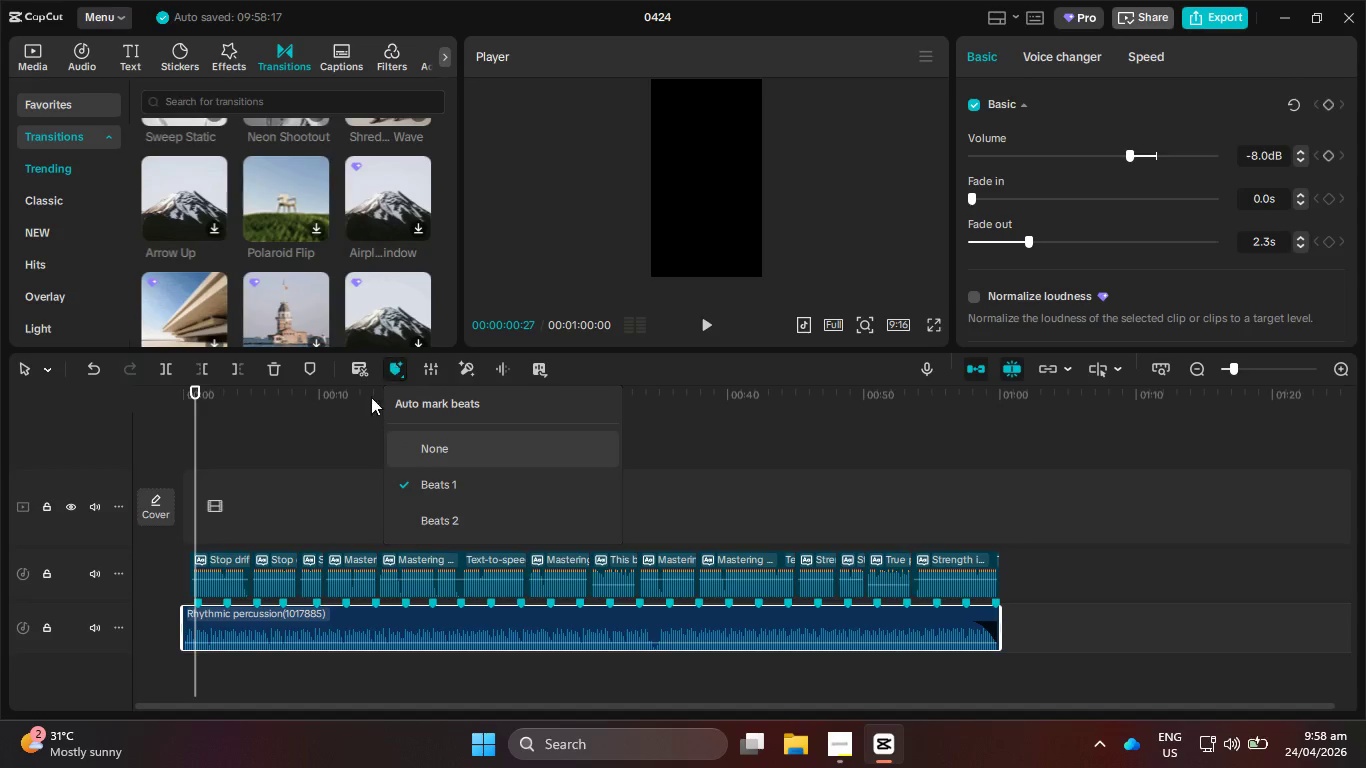 
hold_key(key=ControlLeft, duration=0.86)
scroll: coordinate [320, 500], scroll_direction: up, amount: 11.0
 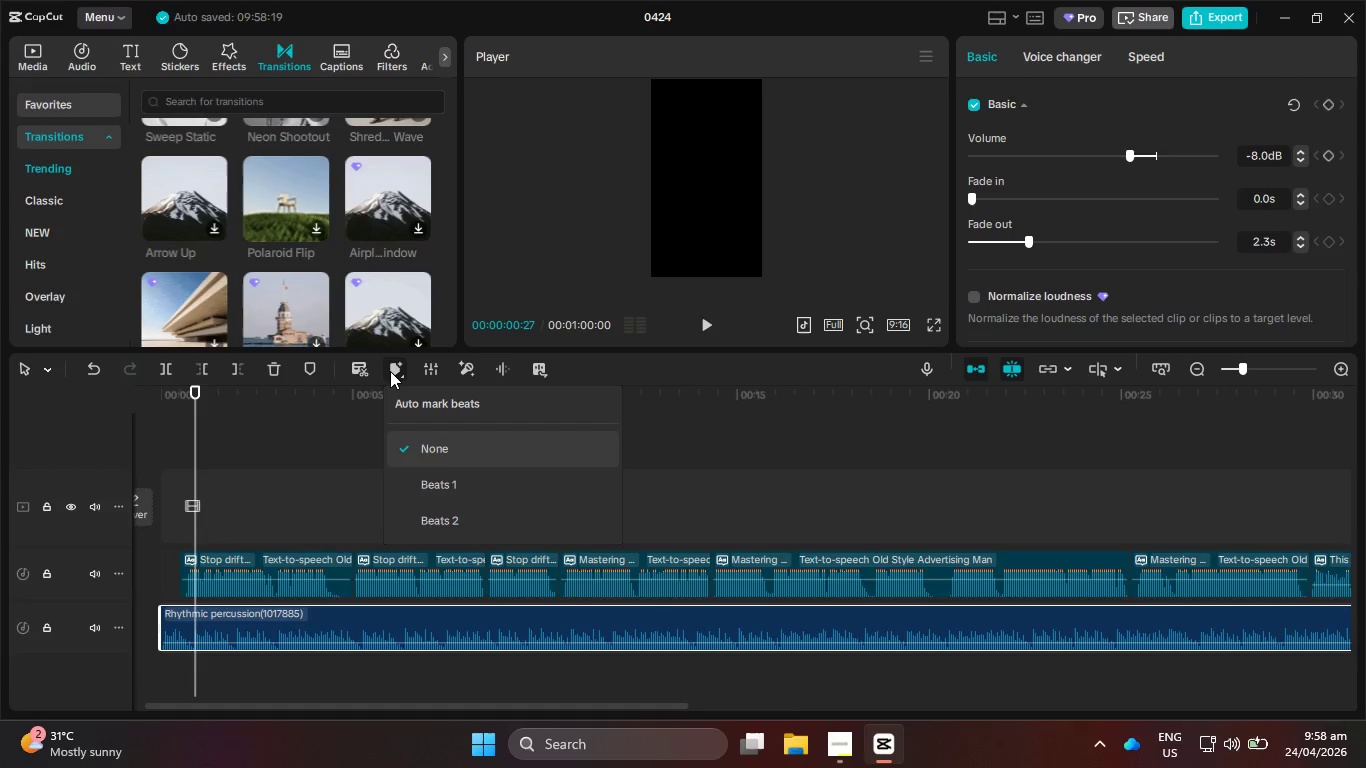 
double_click([391, 371])
 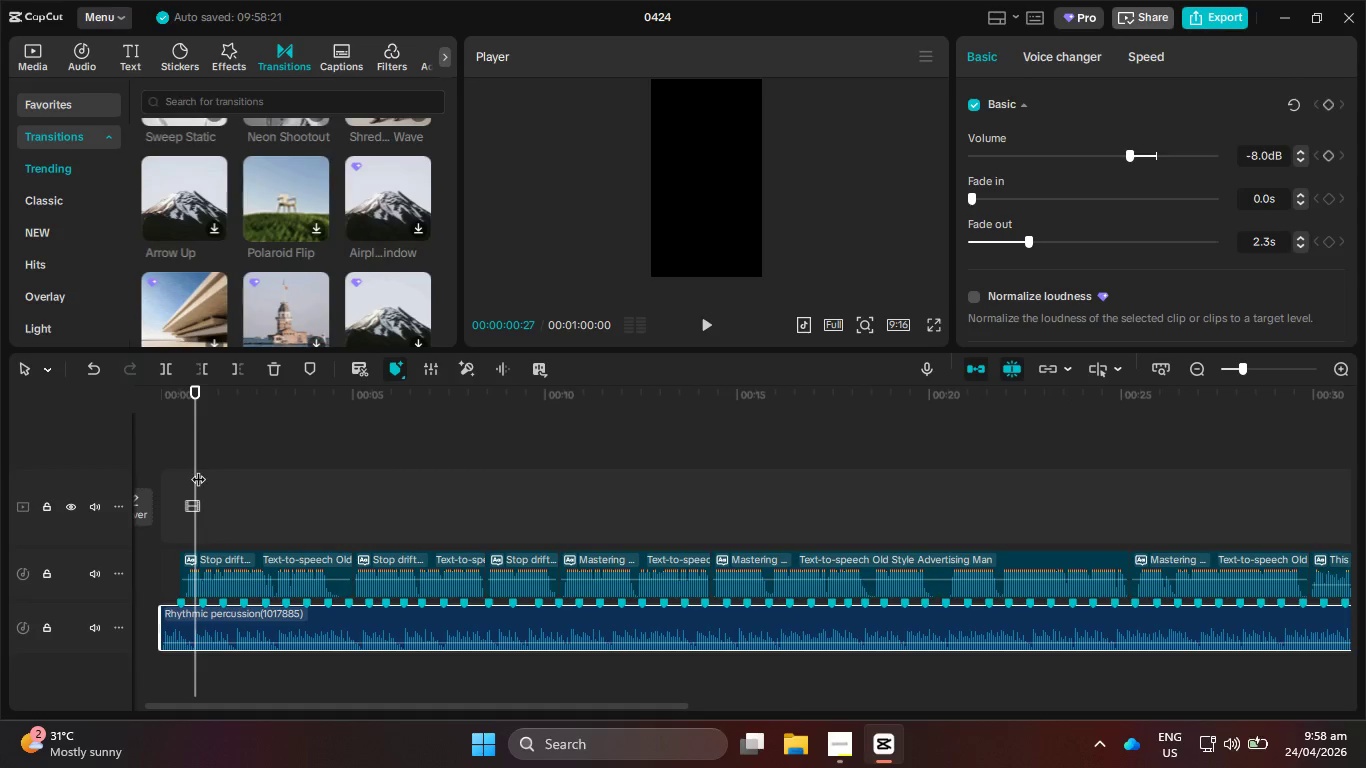 
left_click_drag(start_coordinate=[192, 469], to_coordinate=[142, 463])
 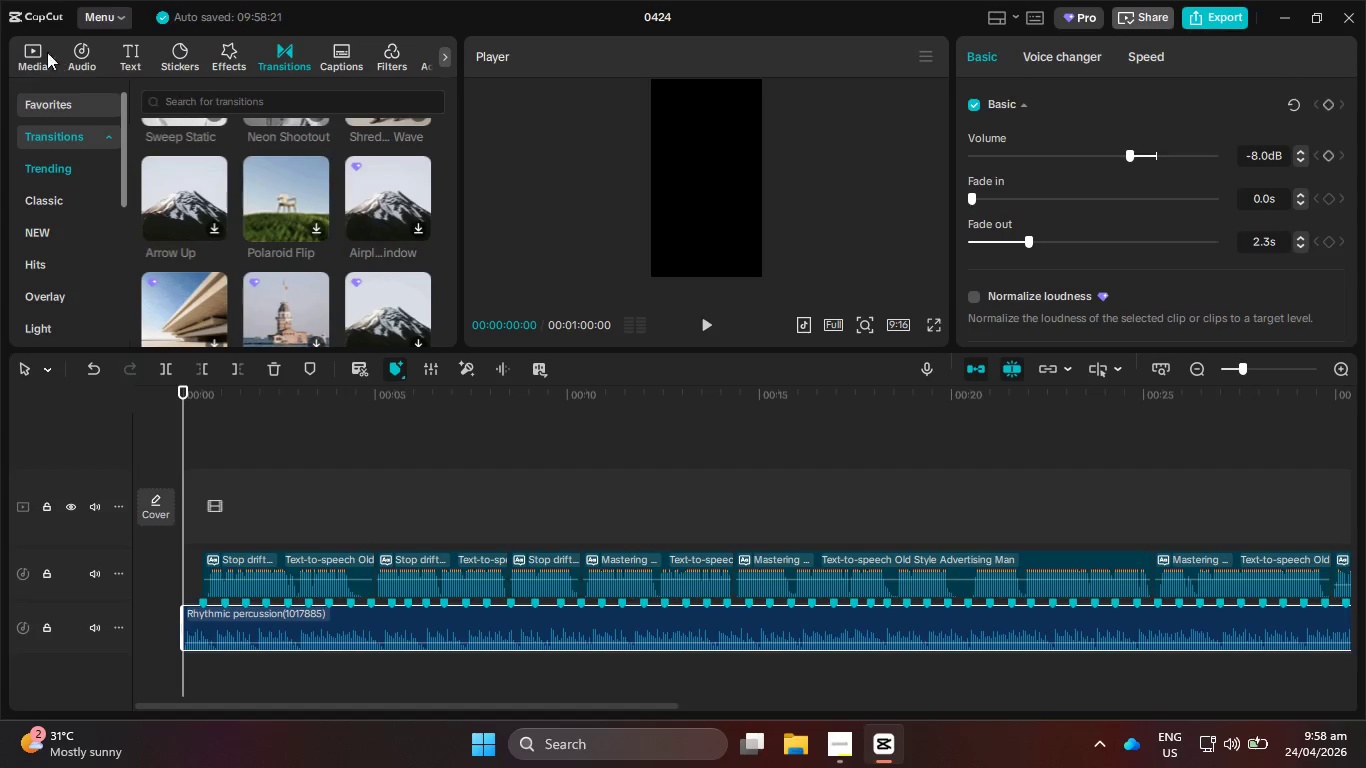 
left_click([20, 66])
 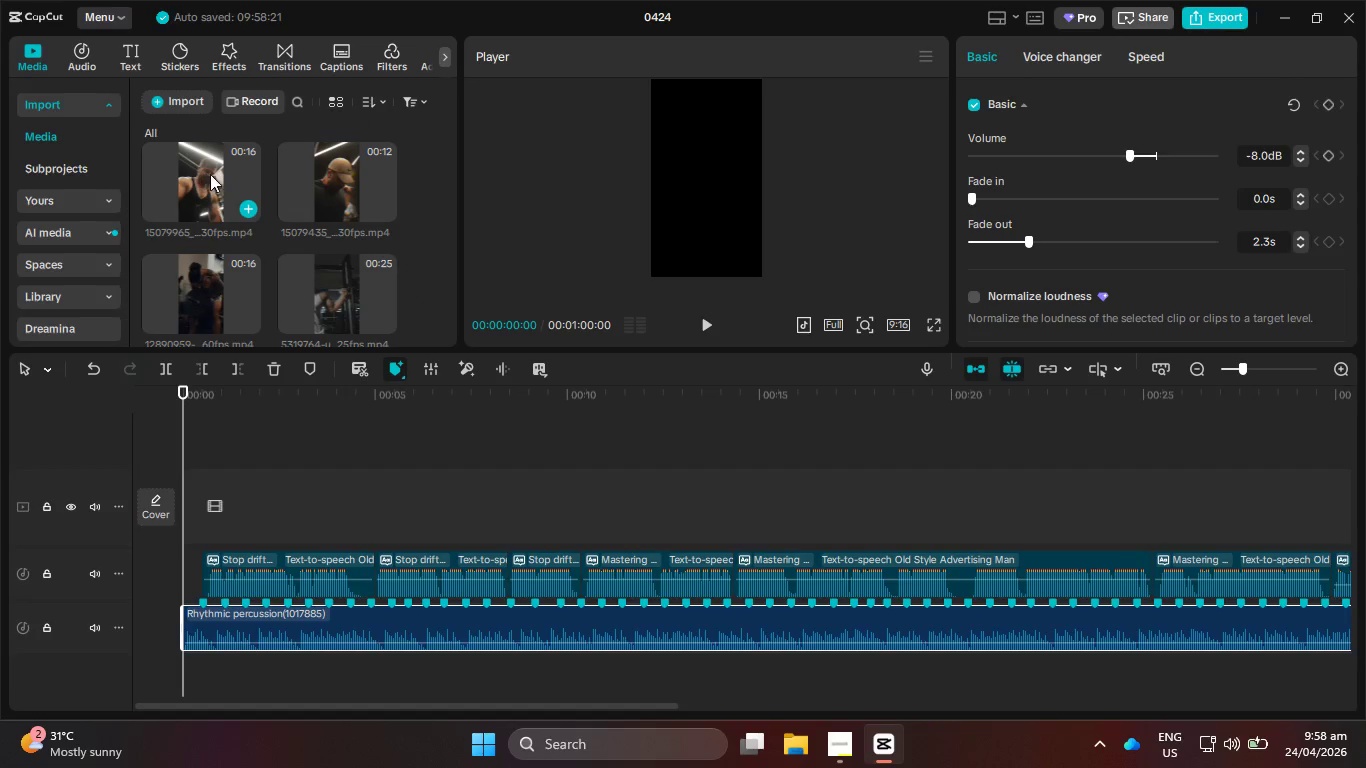 
scroll: coordinate [344, 266], scroll_direction: down, amount: 4.0
 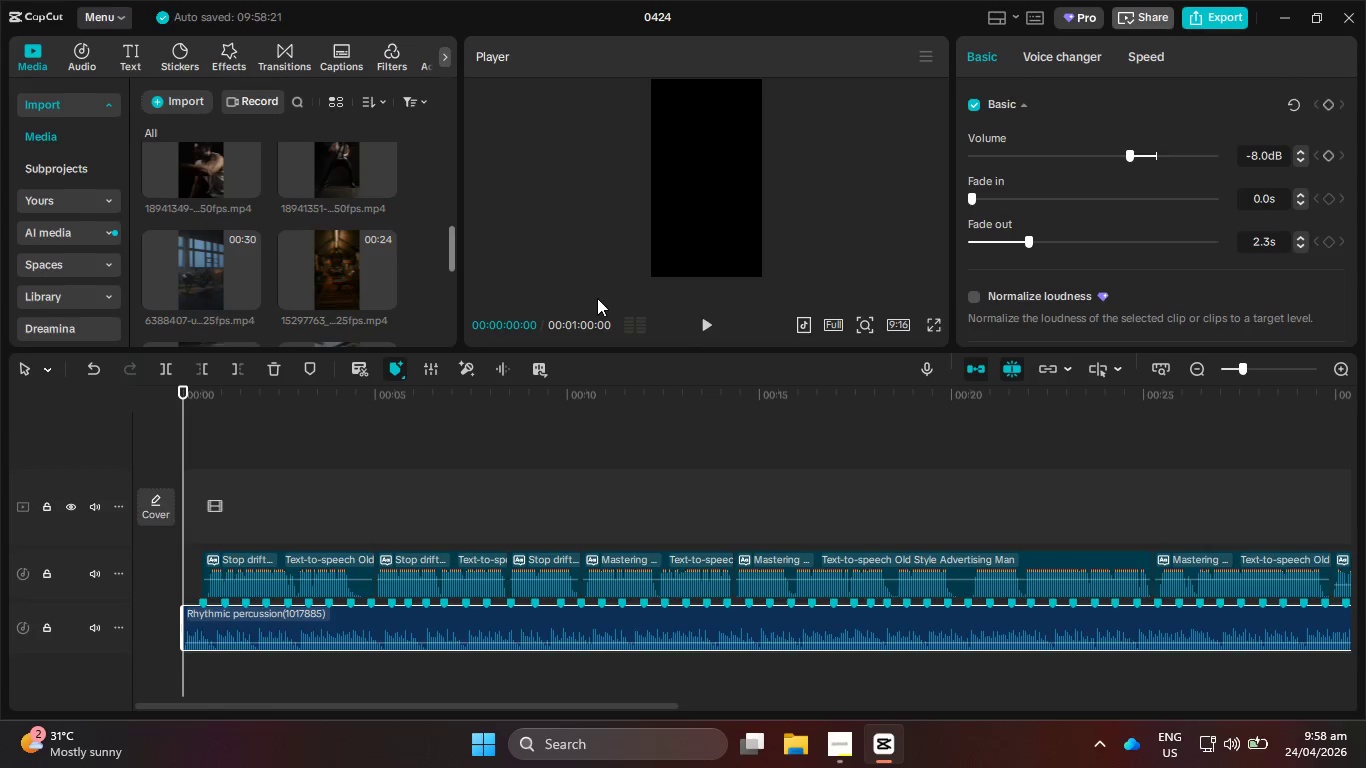 
left_click([710, 315])
 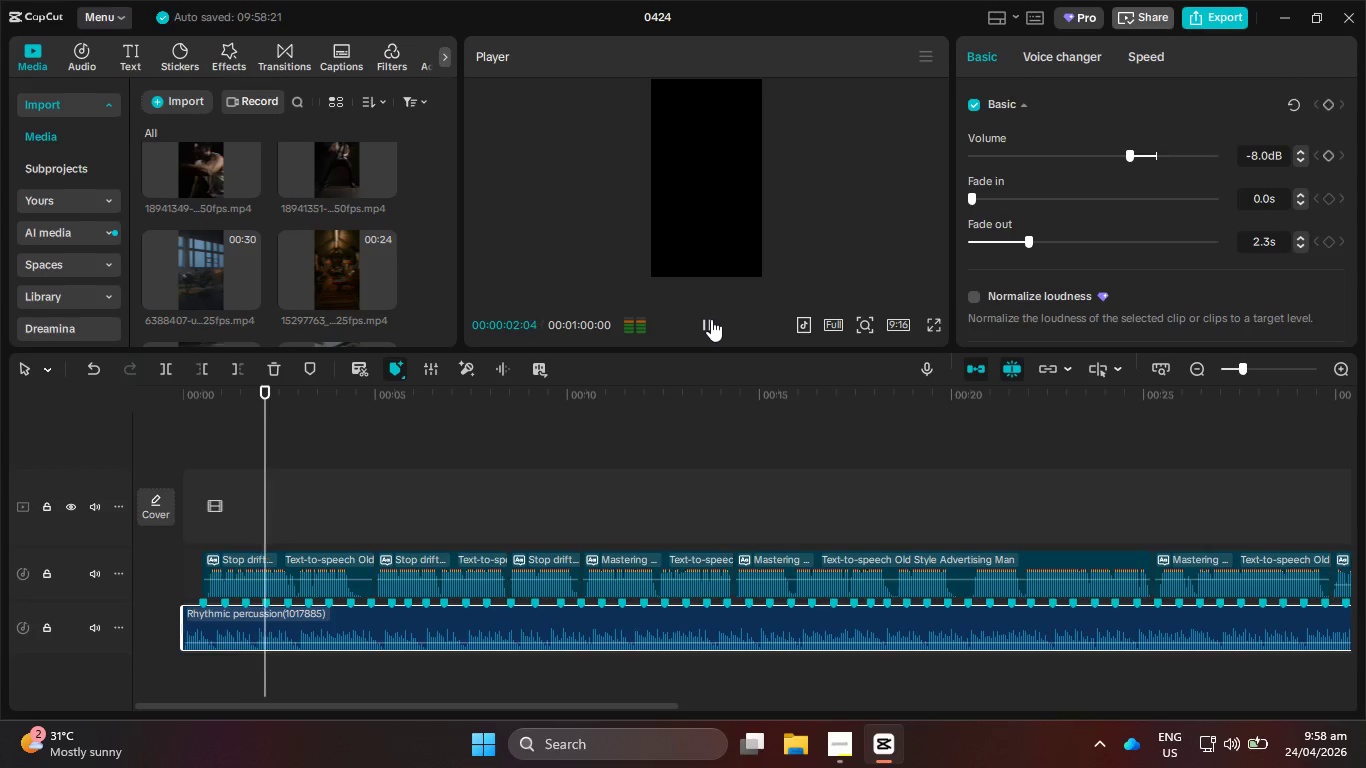 
left_click([711, 319])
 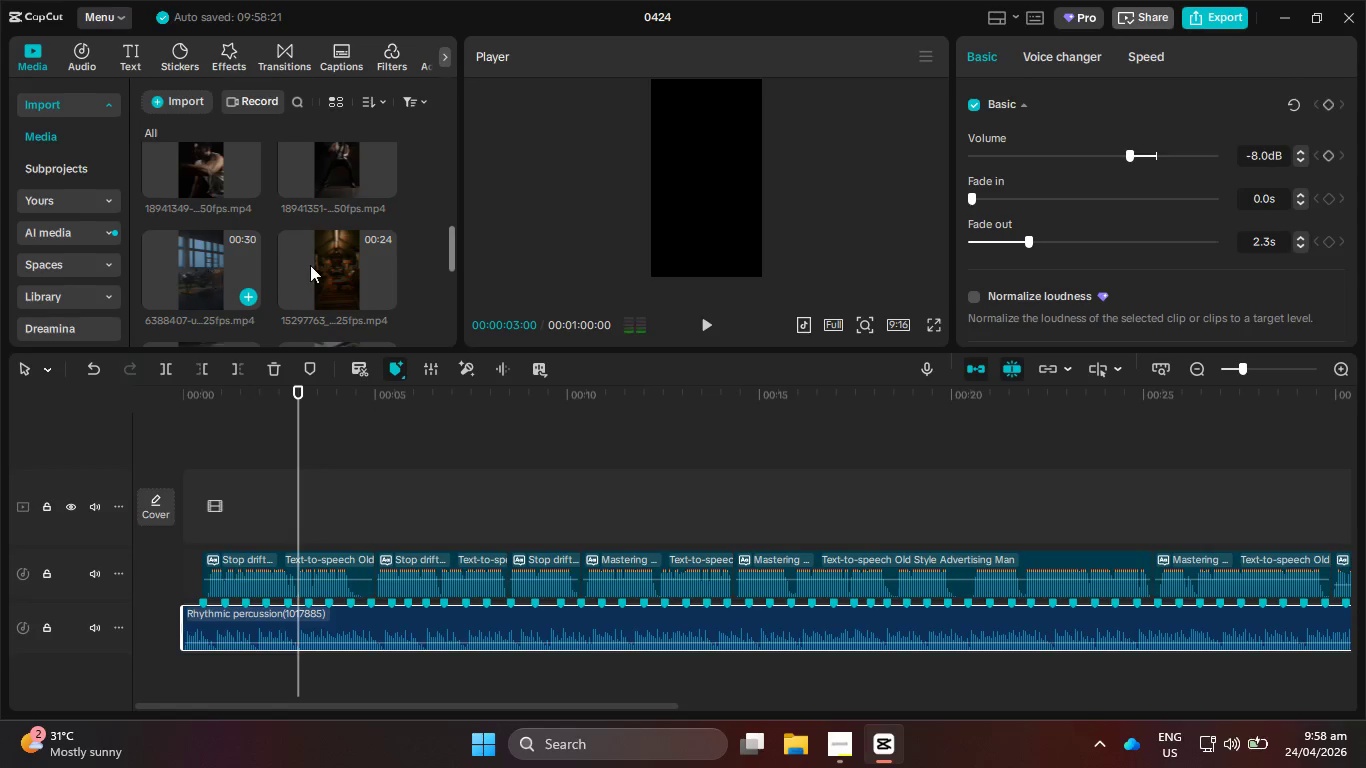 
scroll: coordinate [311, 265], scroll_direction: down, amount: 2.0
 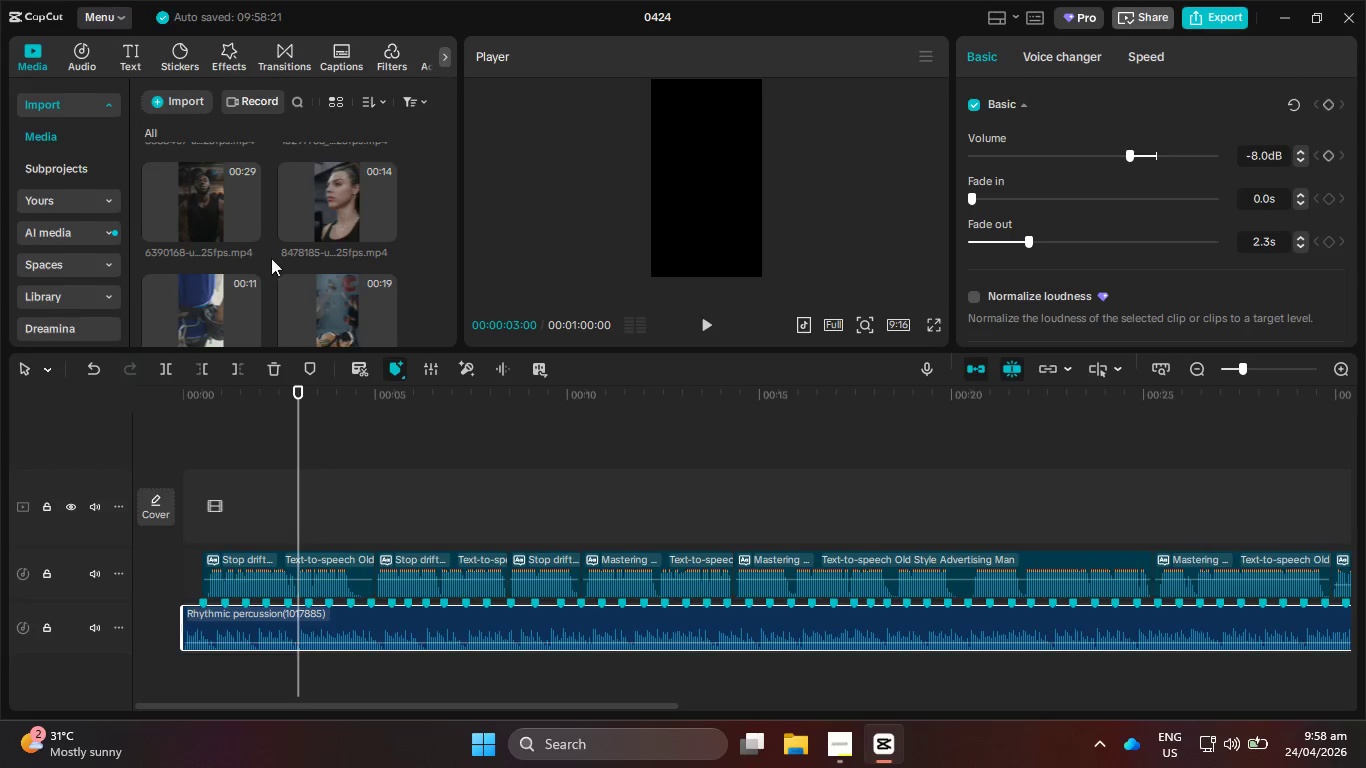 
left_click_drag(start_coordinate=[213, 204], to_coordinate=[195, 486])
 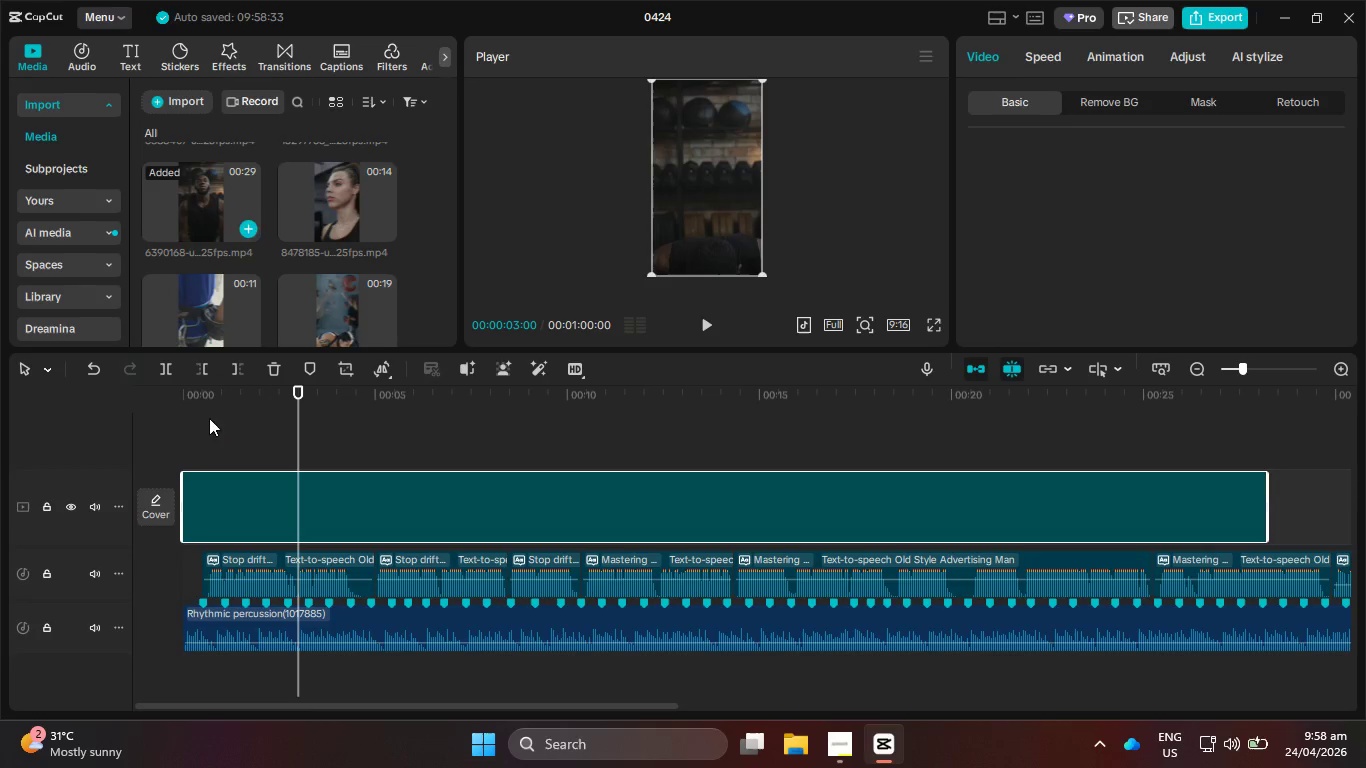 
left_click_drag(start_coordinate=[211, 400], to_coordinate=[167, 400])
 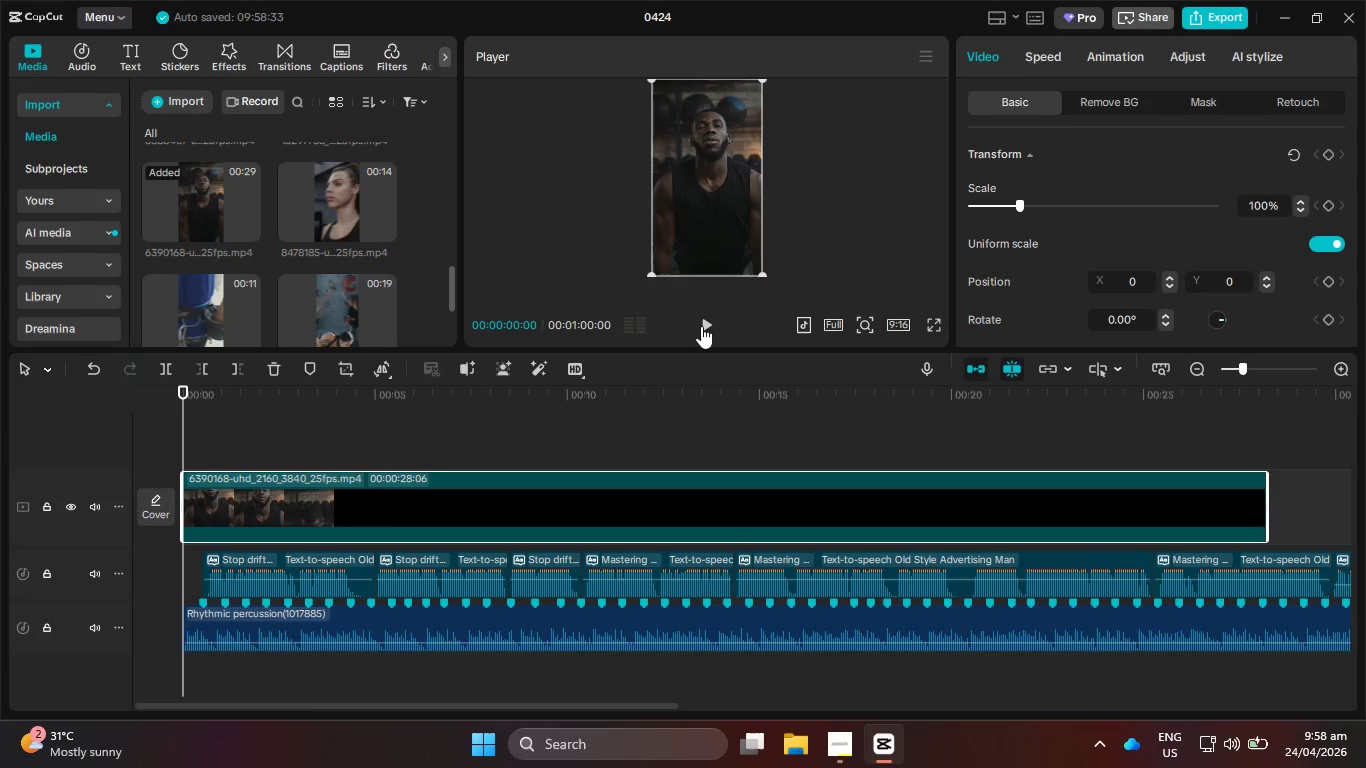 
left_click([706, 320])
 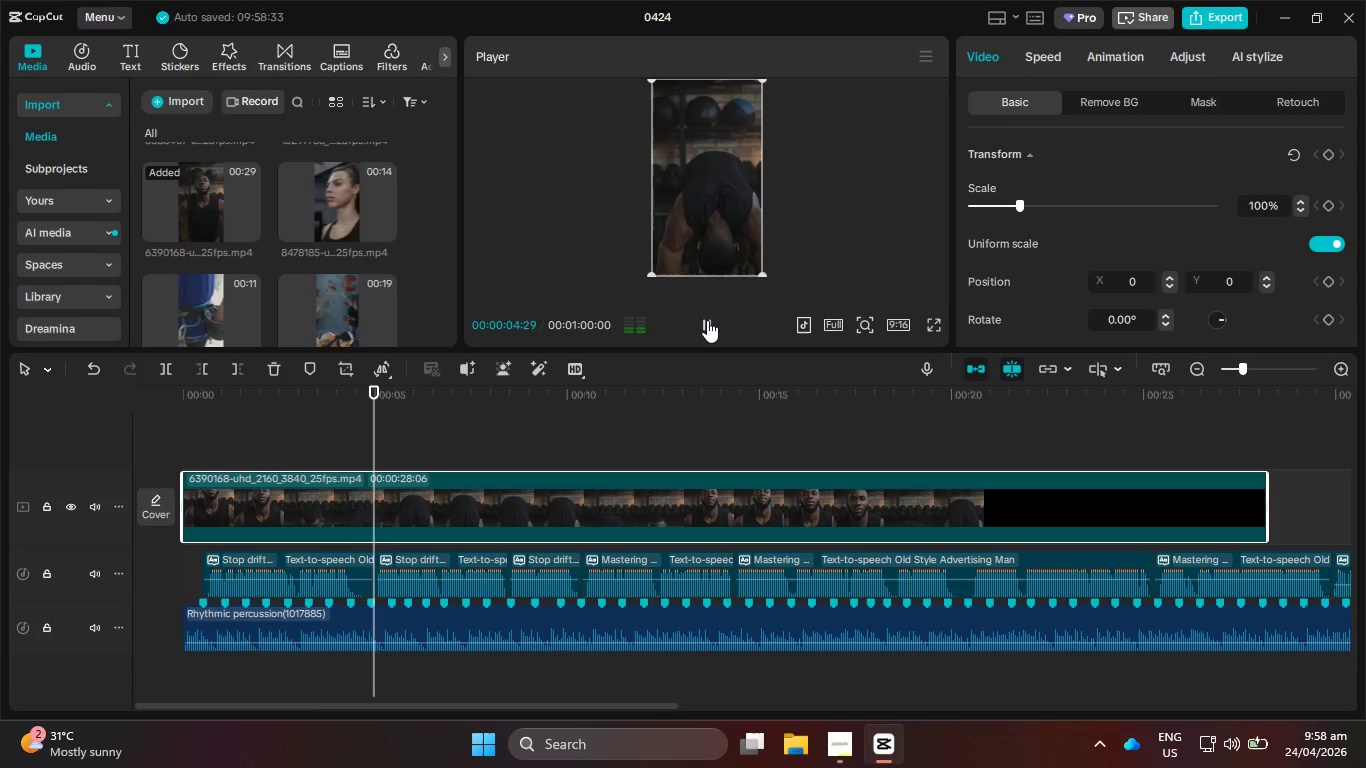 
wait(6.91)
 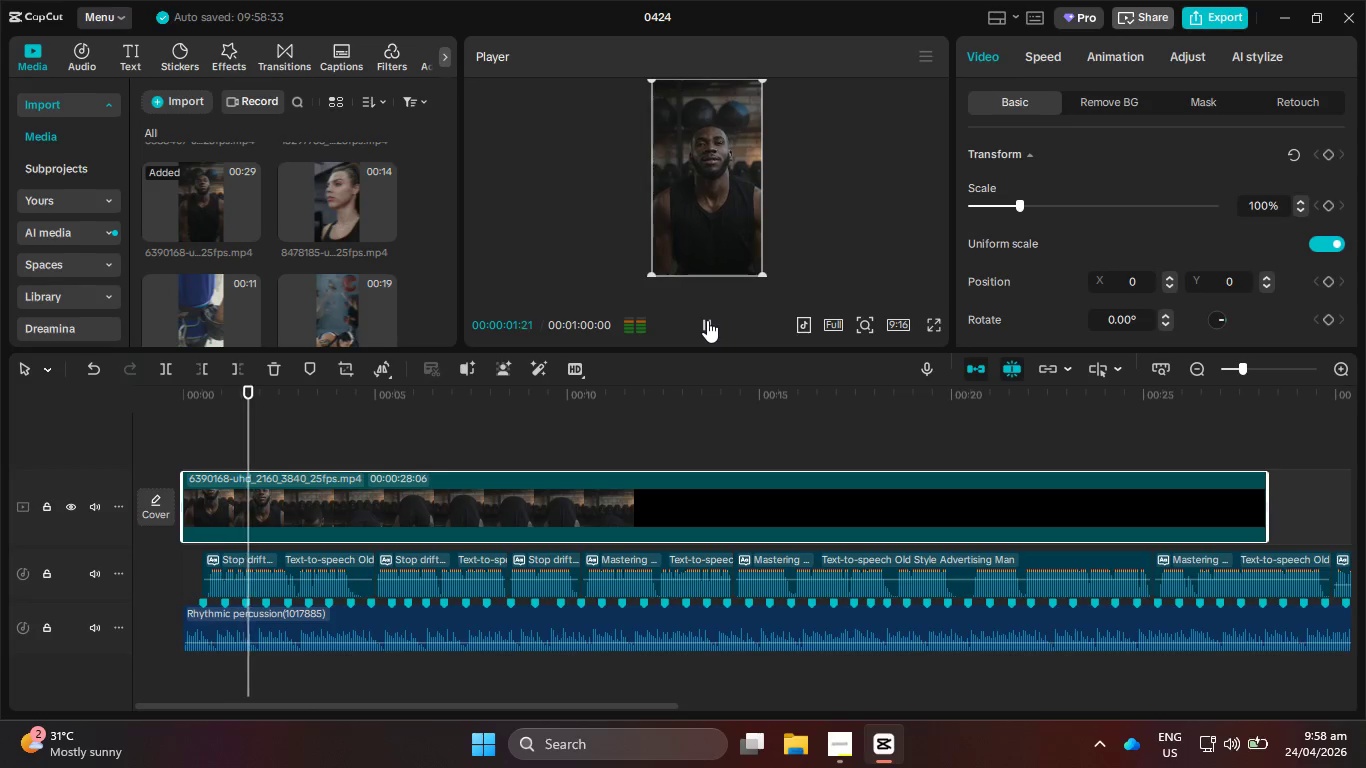 
left_click_drag(start_coordinate=[399, 444], to_coordinate=[367, 448])
 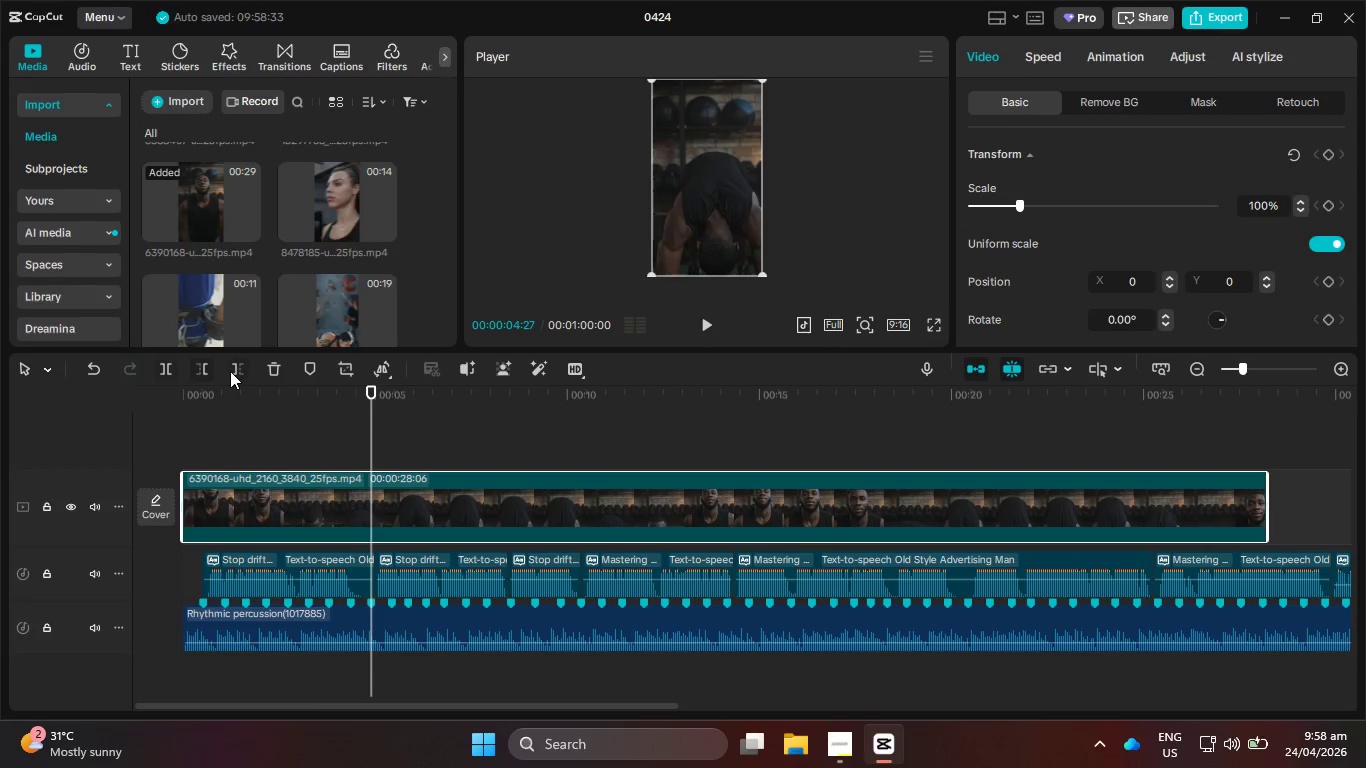 
left_click([230, 371])
 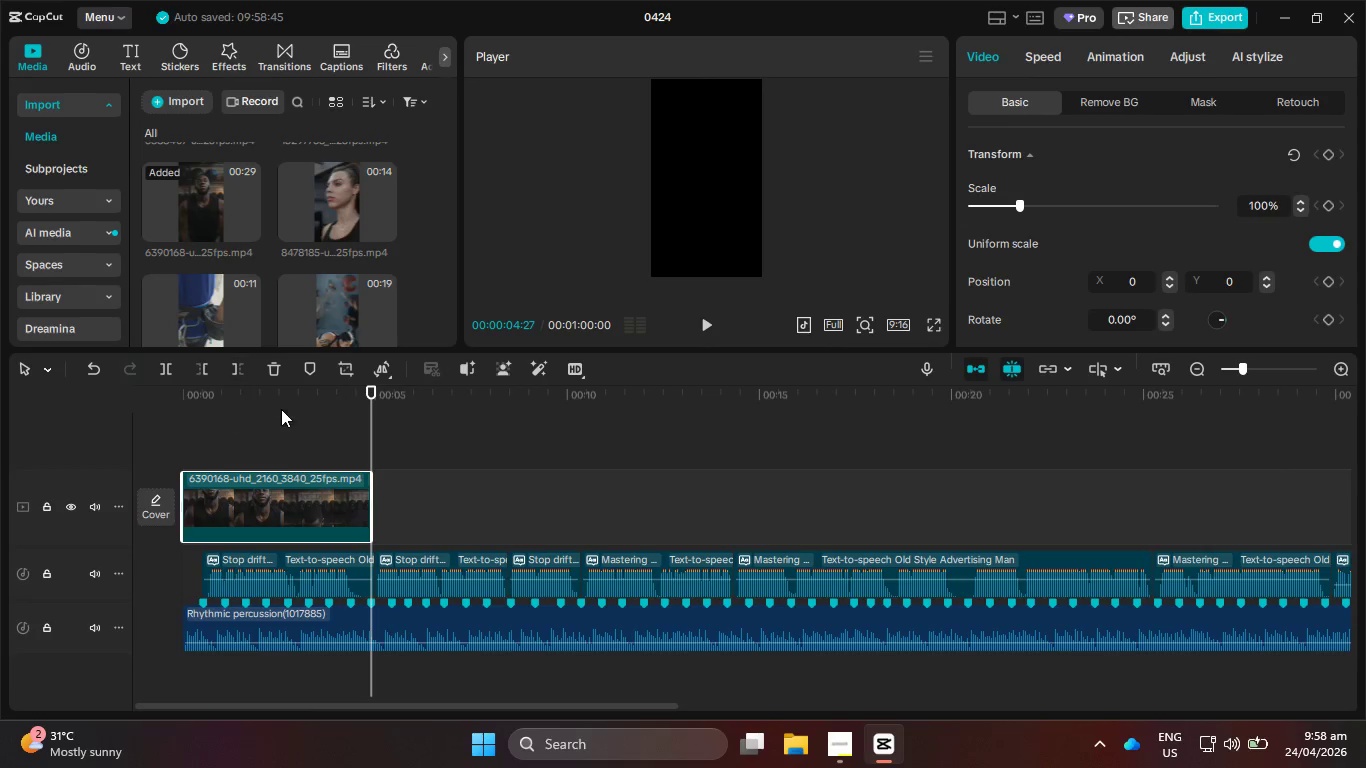 
left_click_drag(start_coordinate=[281, 408], to_coordinate=[138, 390])
 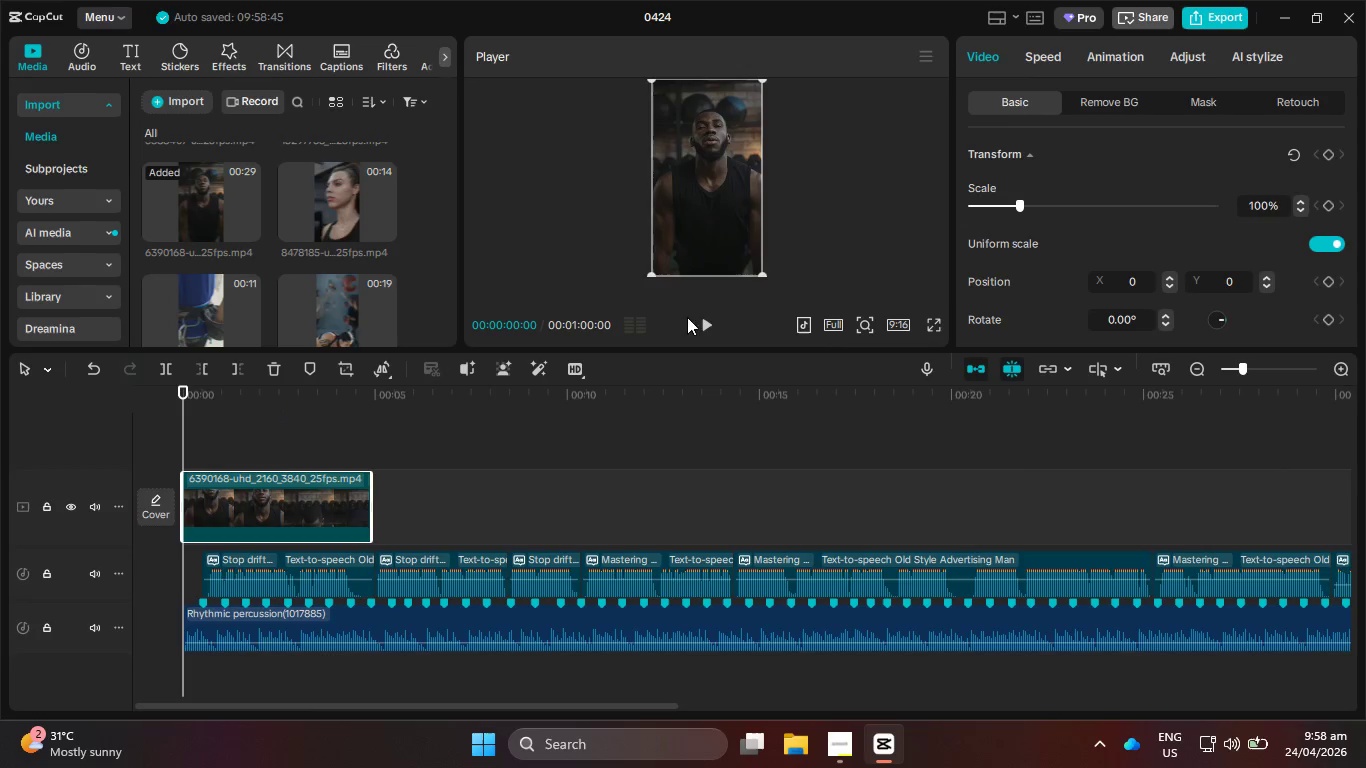 
left_click([706, 317])
 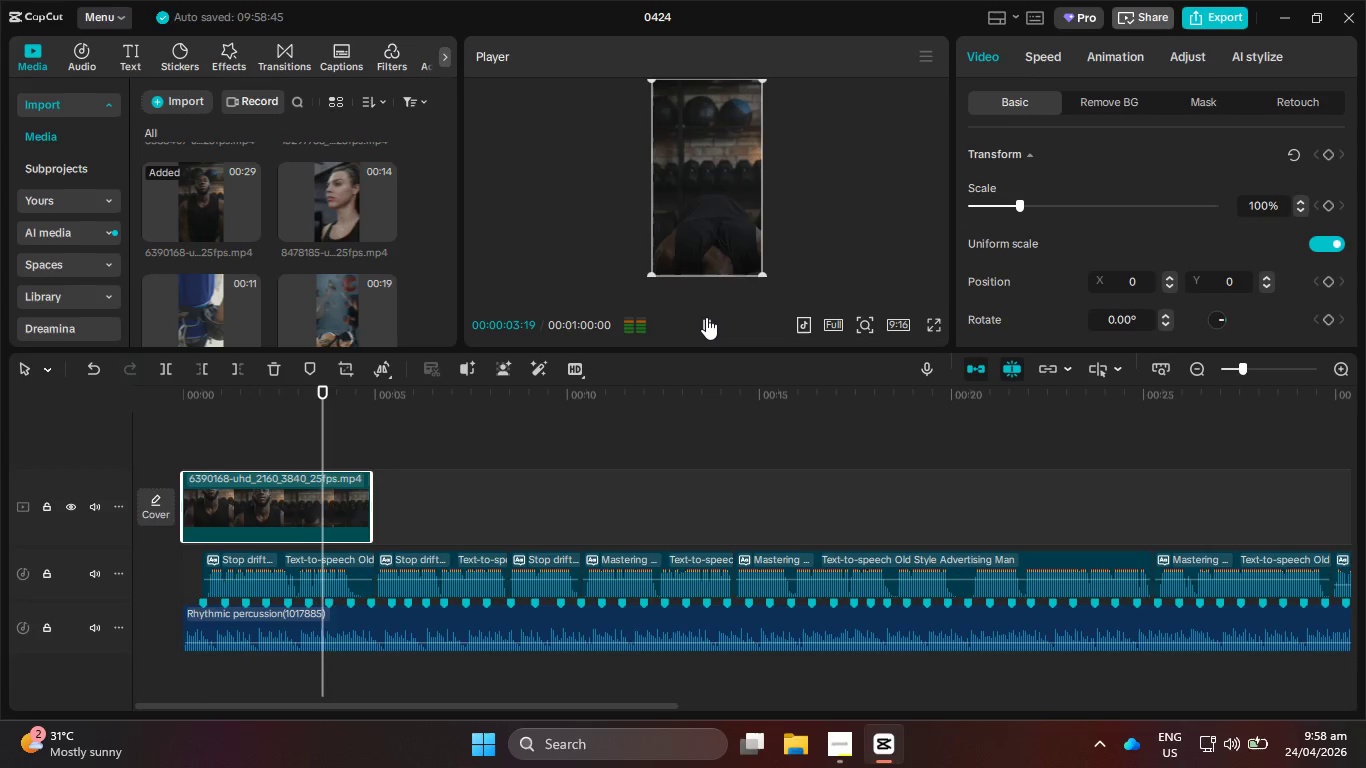 
left_click([706, 317])
 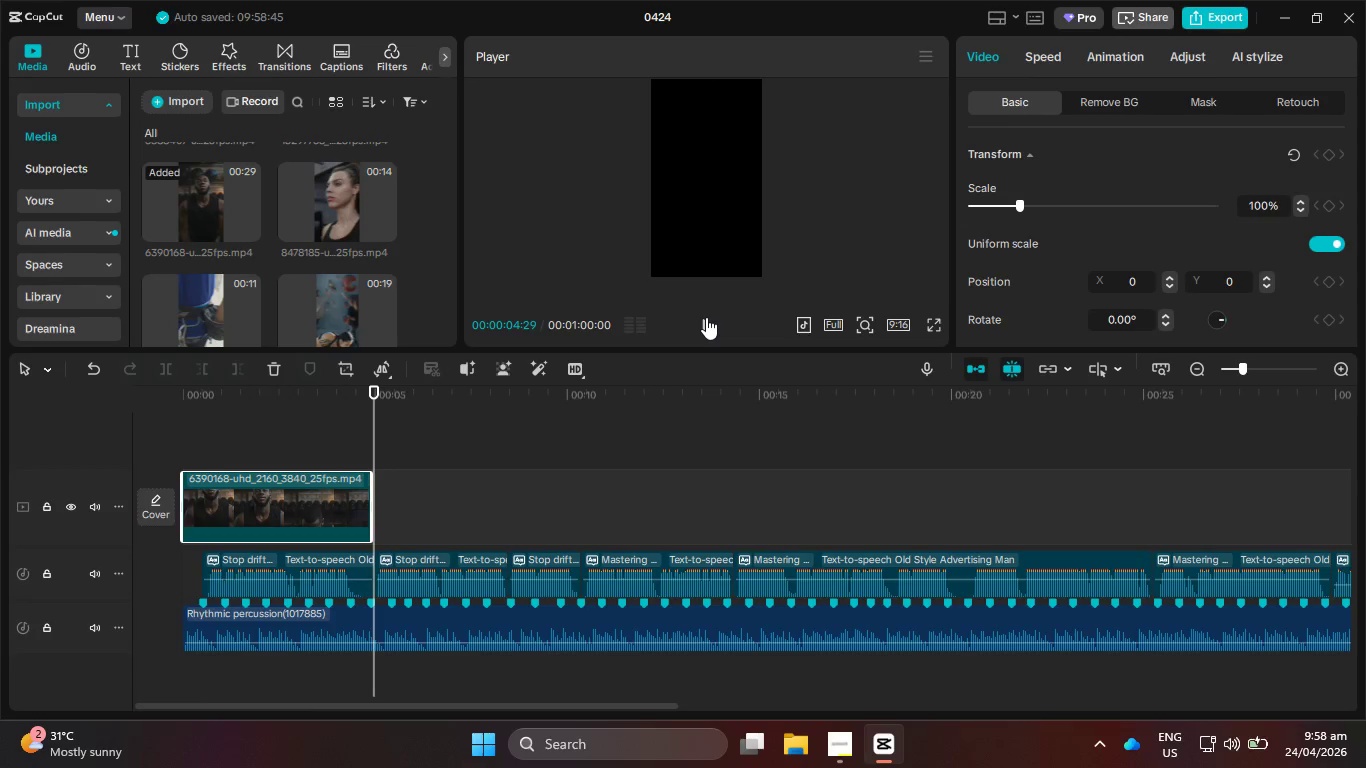 
double_click([706, 317])
 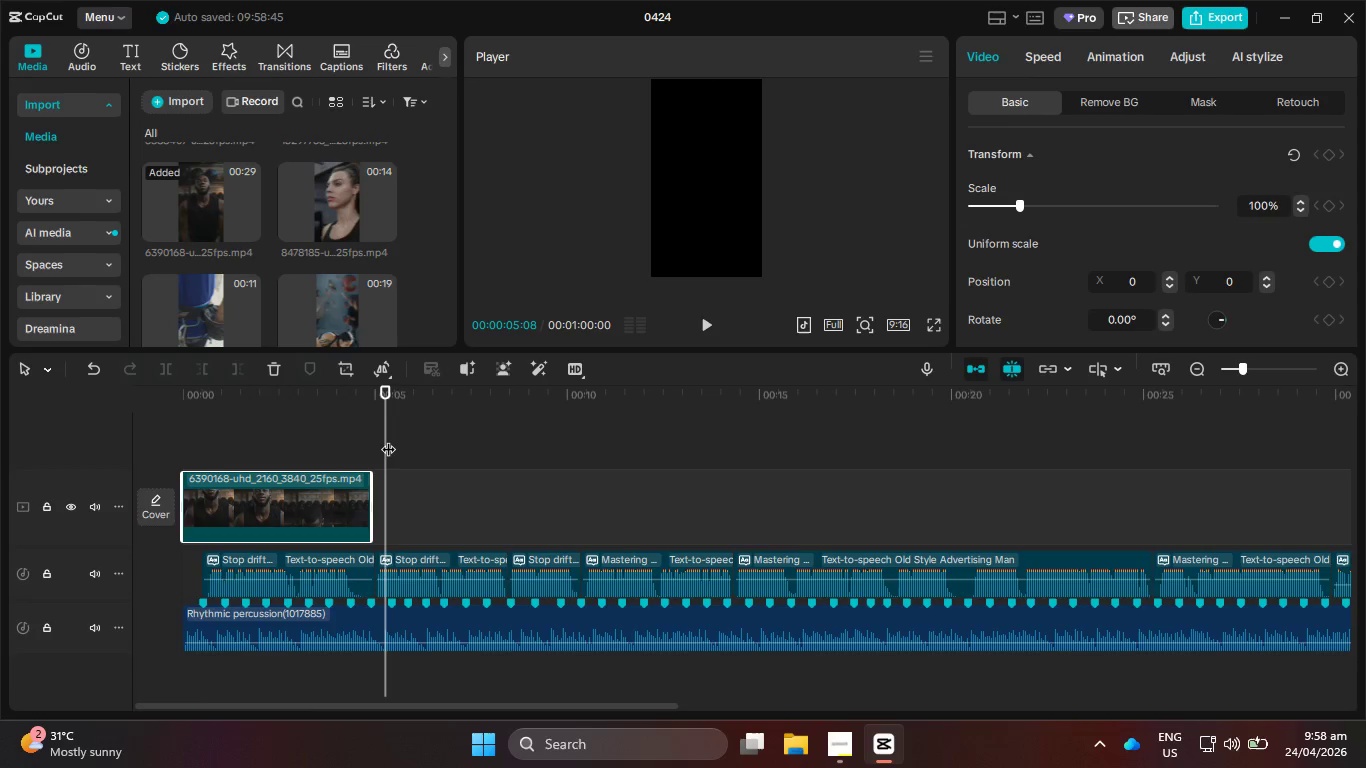 
left_click_drag(start_coordinate=[387, 439], to_coordinate=[358, 433])
 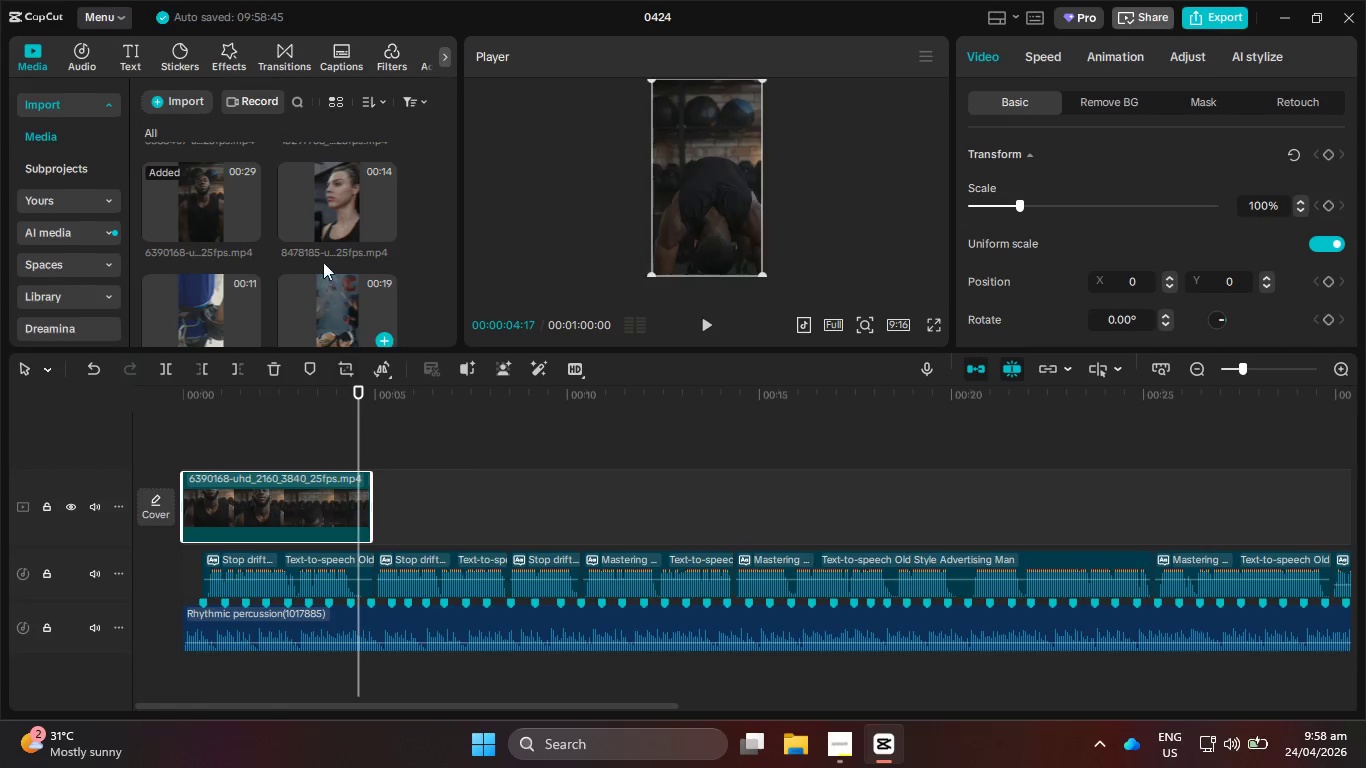 
scroll: coordinate [323, 256], scroll_direction: up, amount: 3.0
 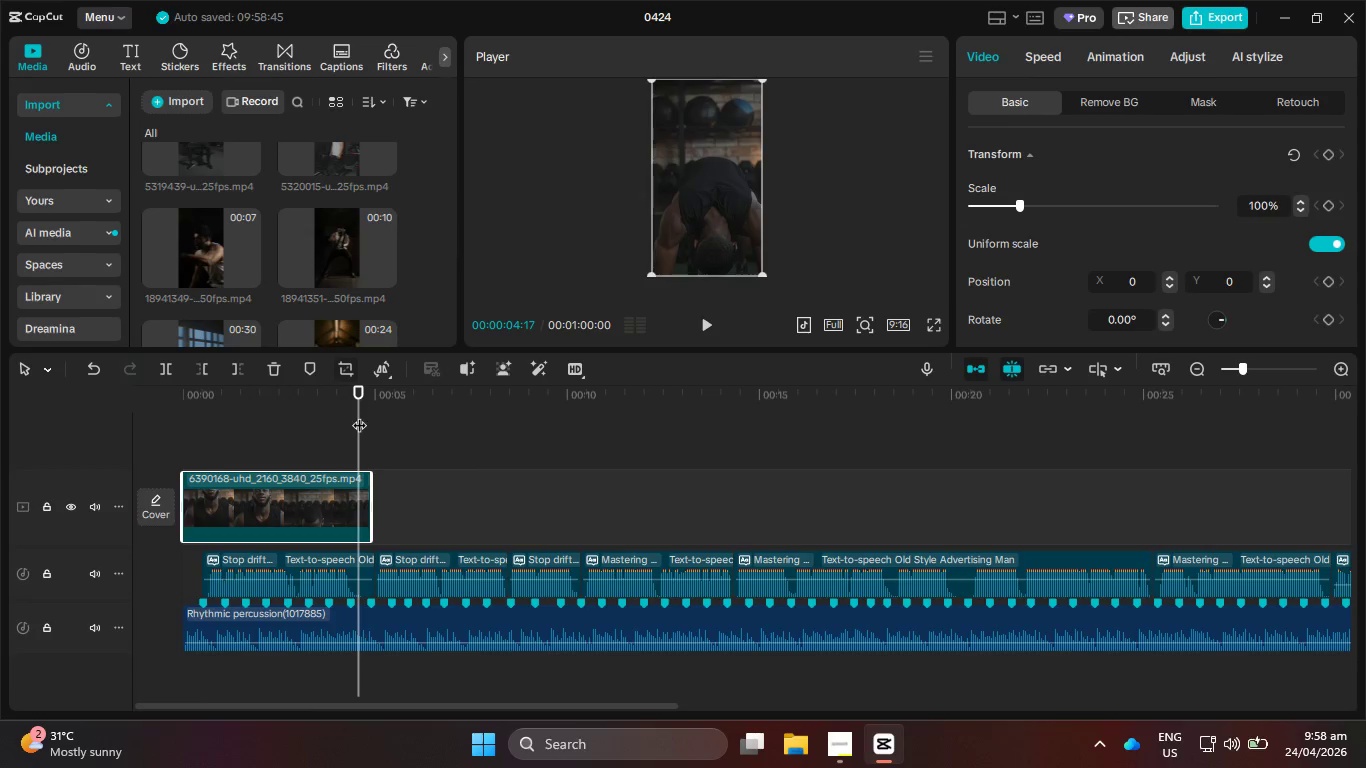 
left_click_drag(start_coordinate=[359, 423], to_coordinate=[368, 419])
 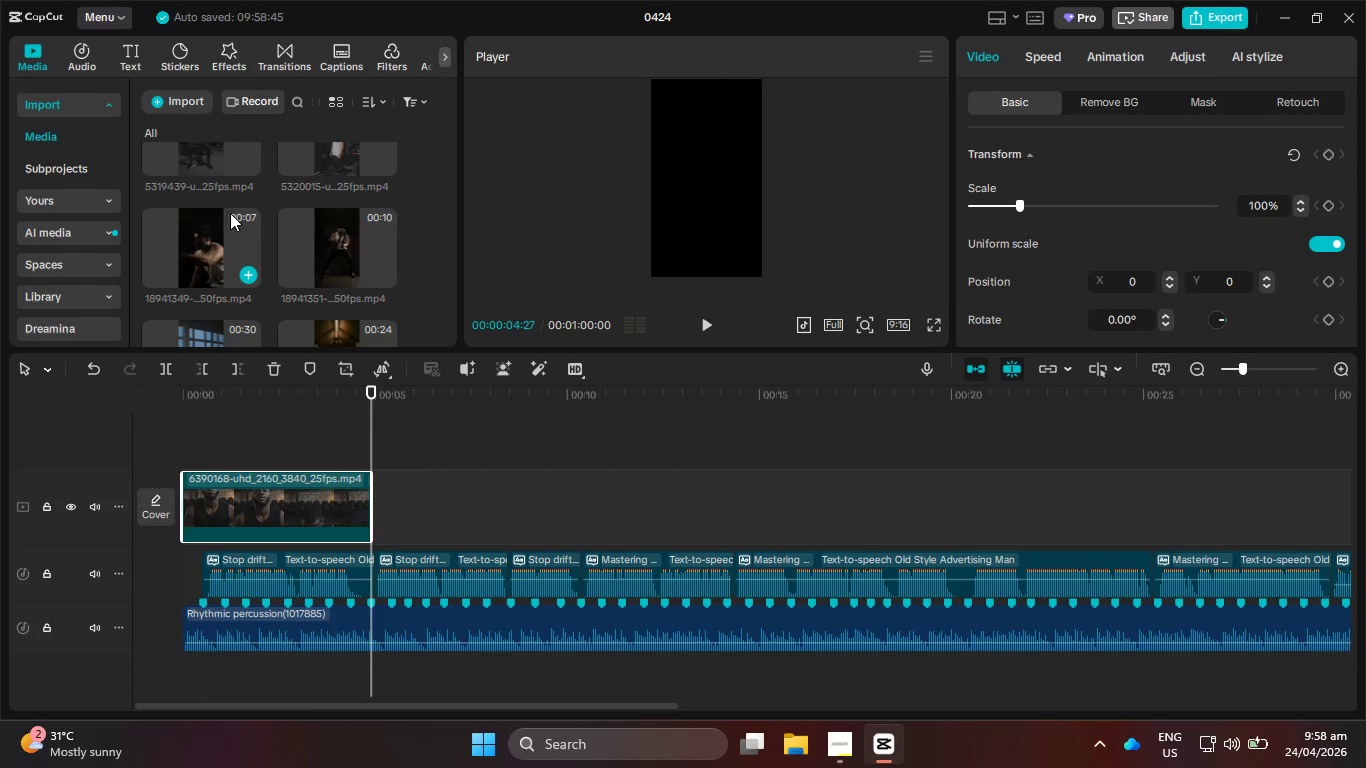 
scroll: coordinate [344, 266], scroll_direction: up, amount: 4.0
 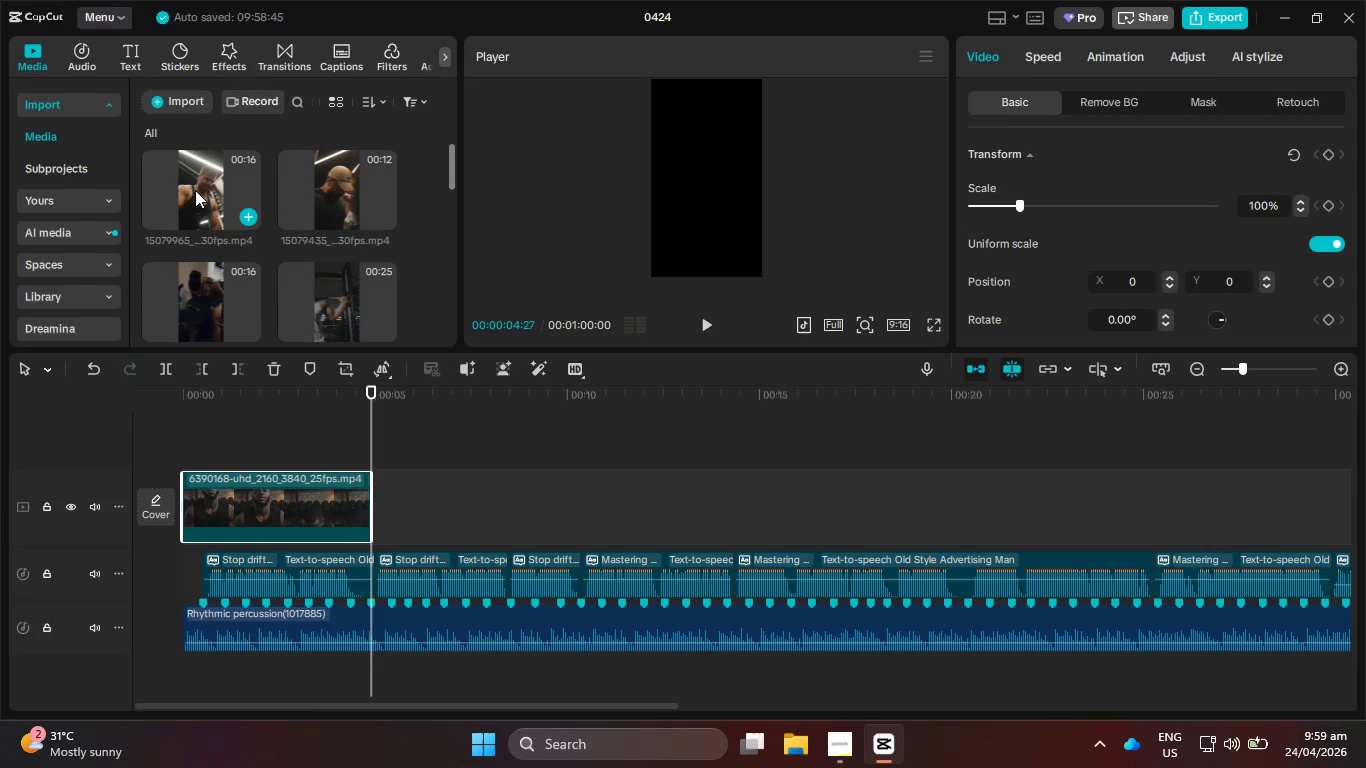 
left_click_drag(start_coordinate=[195, 190], to_coordinate=[377, 492])
 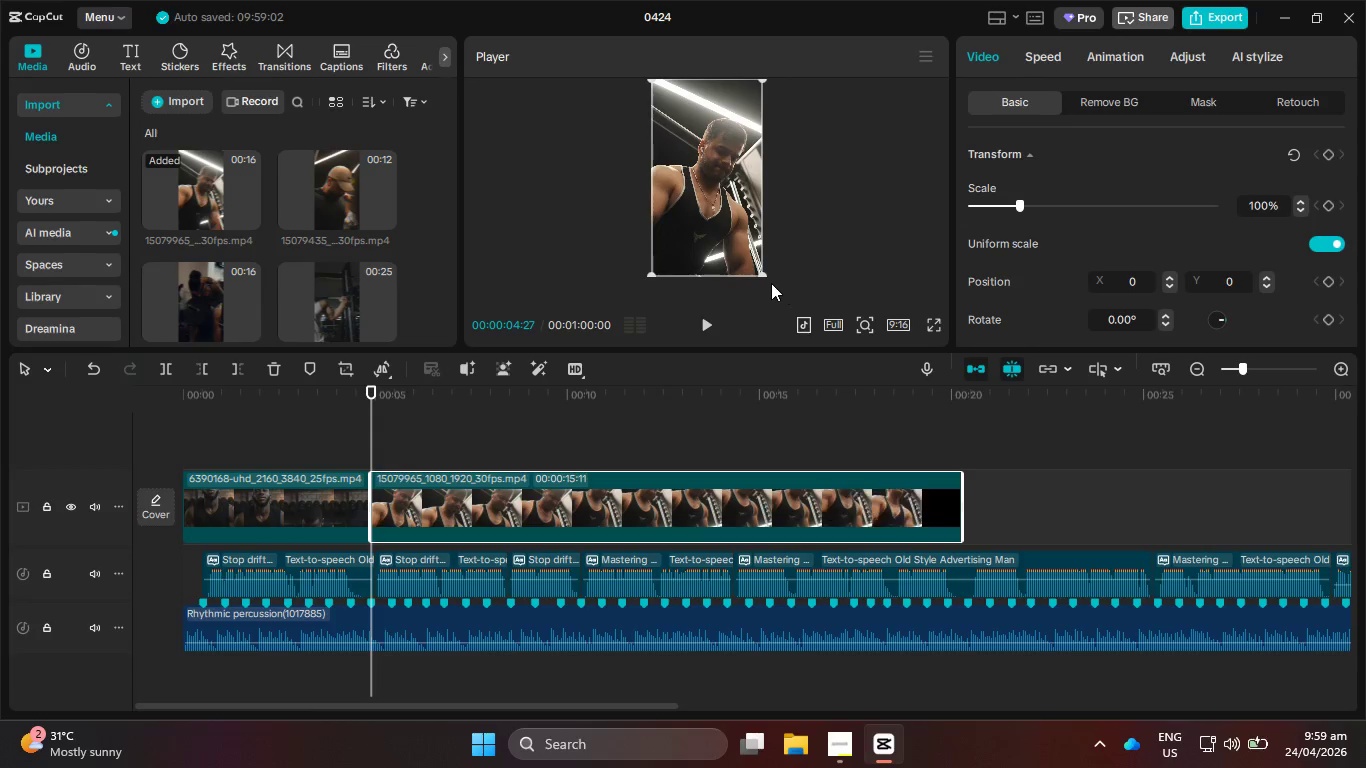 
left_click([702, 322])
 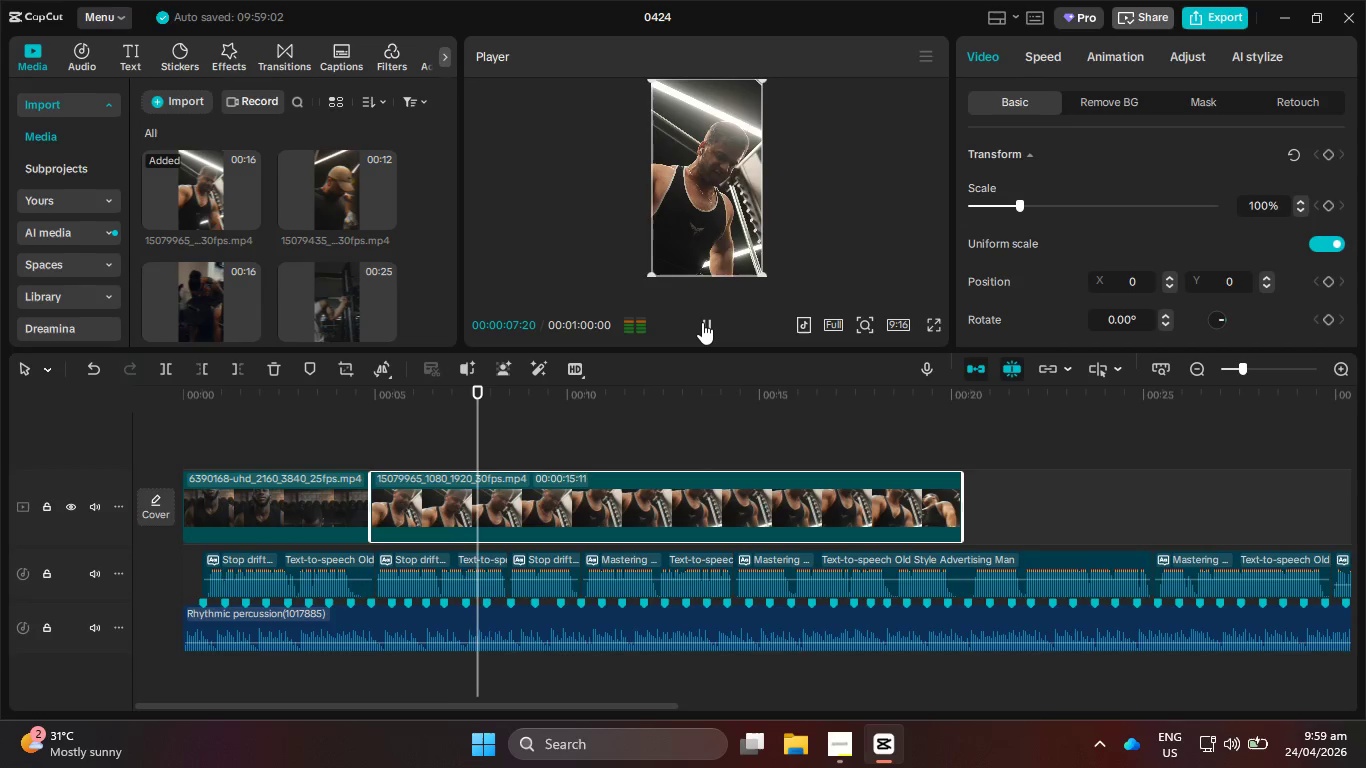 
left_click([702, 322])
 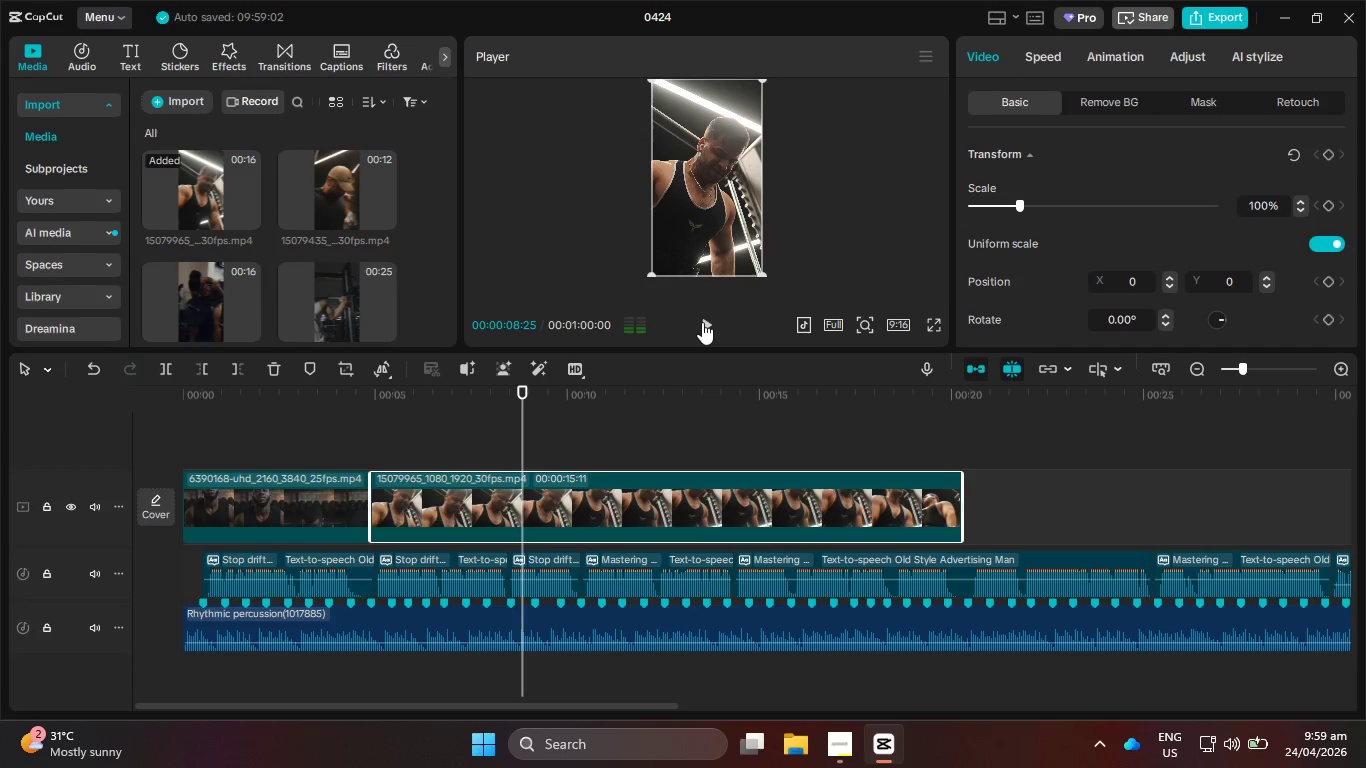 
left_click([702, 322])
 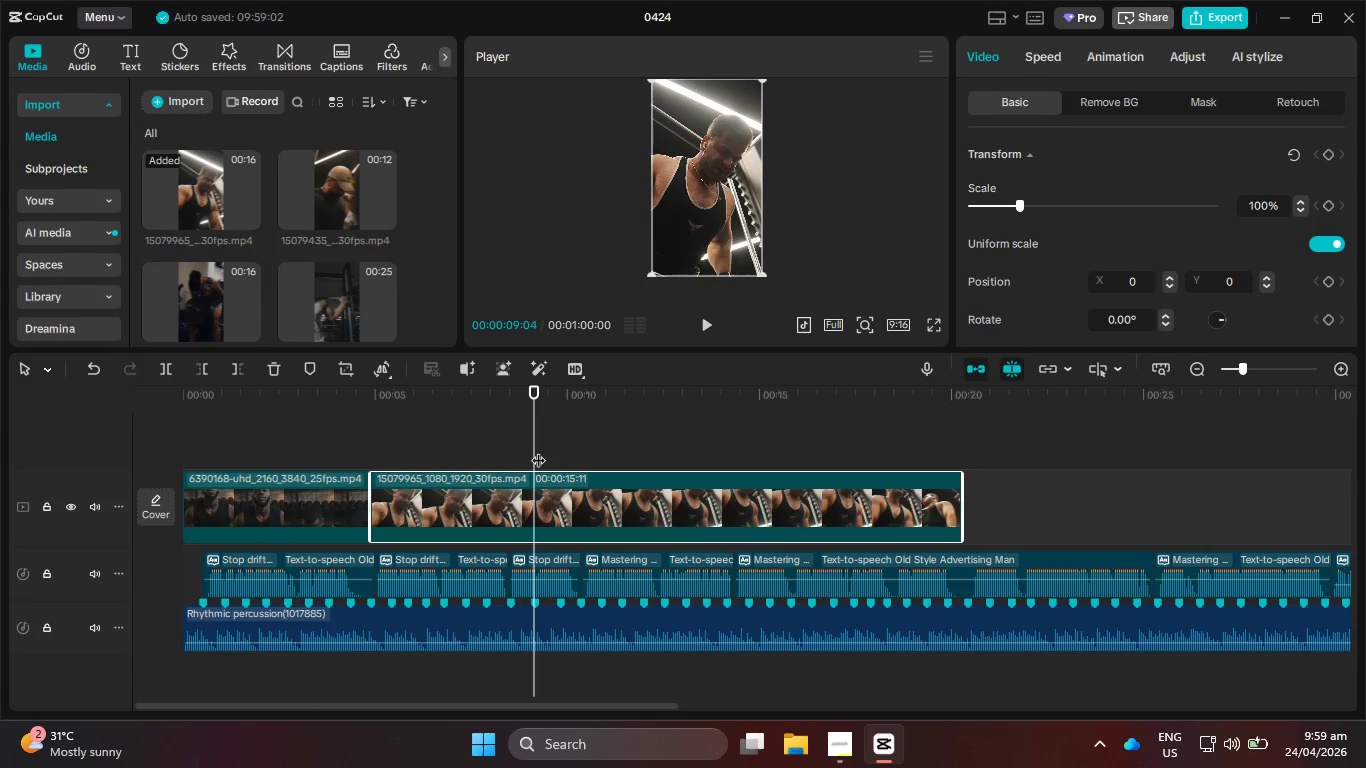 
left_click_drag(start_coordinate=[535, 450], to_coordinate=[513, 453])
 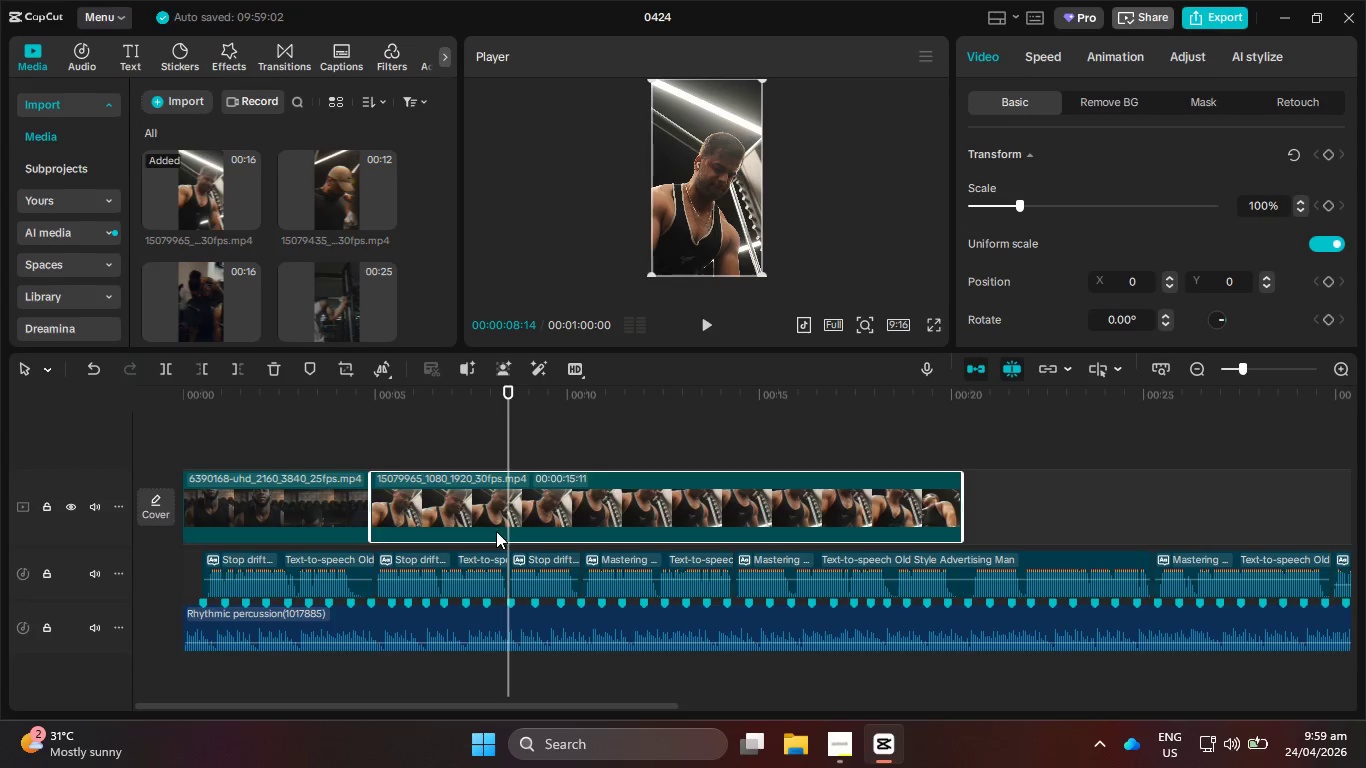 
key(Backspace)
 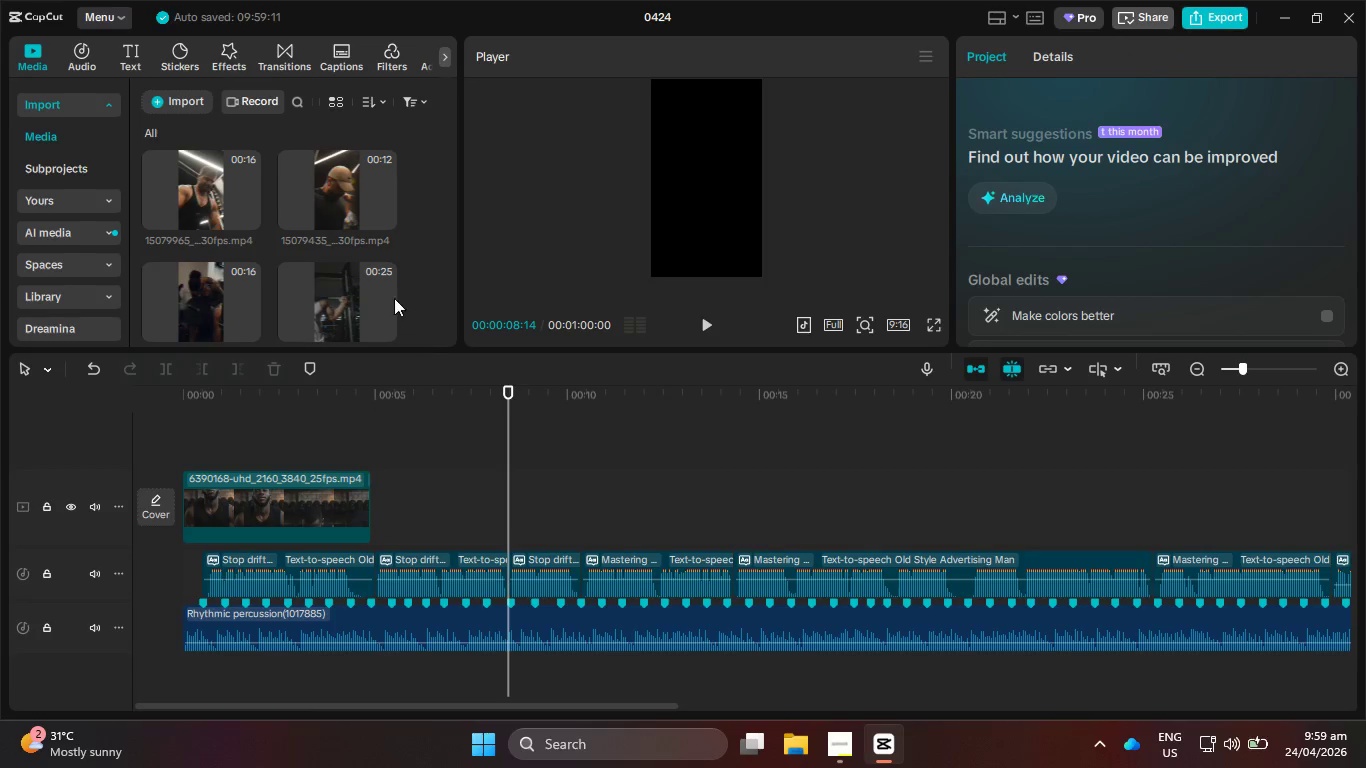 
scroll: coordinate [372, 255], scroll_direction: down, amount: 9.0
 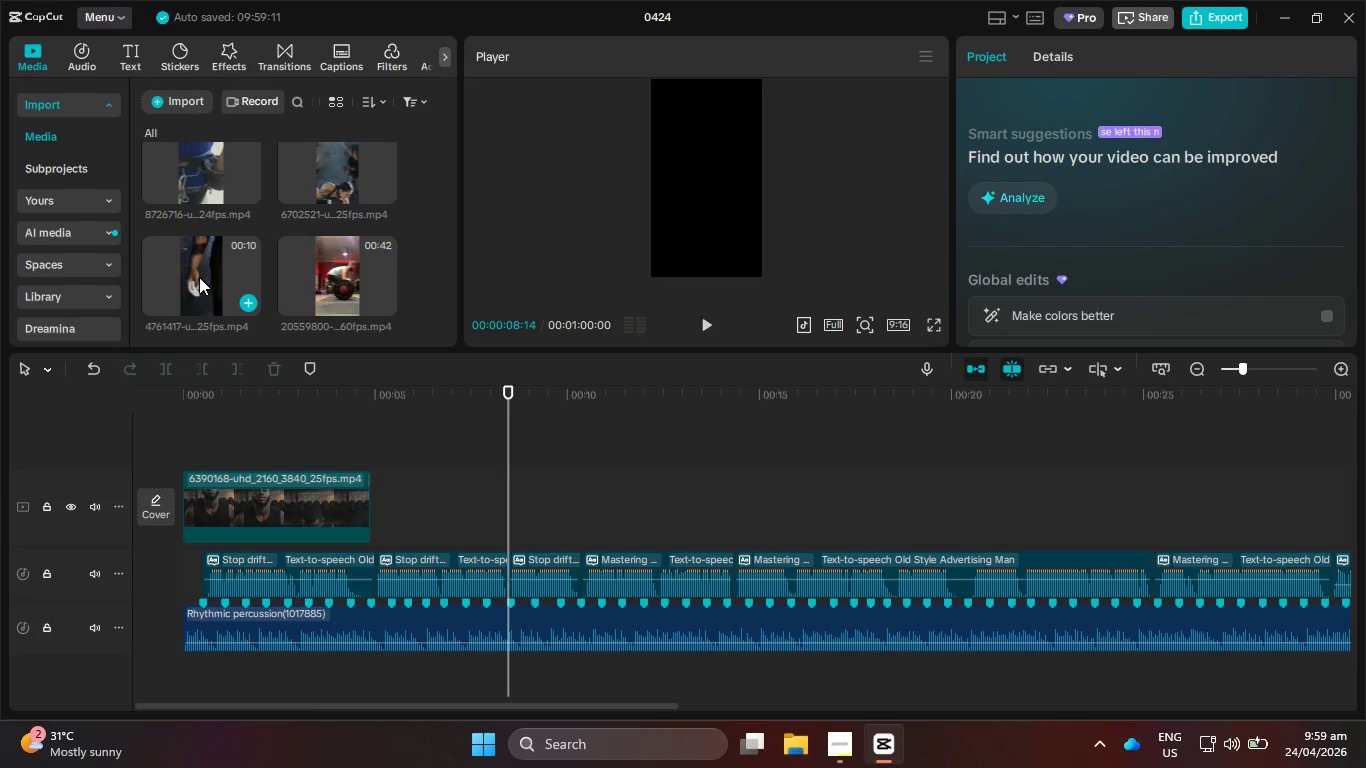 
left_click_drag(start_coordinate=[209, 274], to_coordinate=[403, 489])
 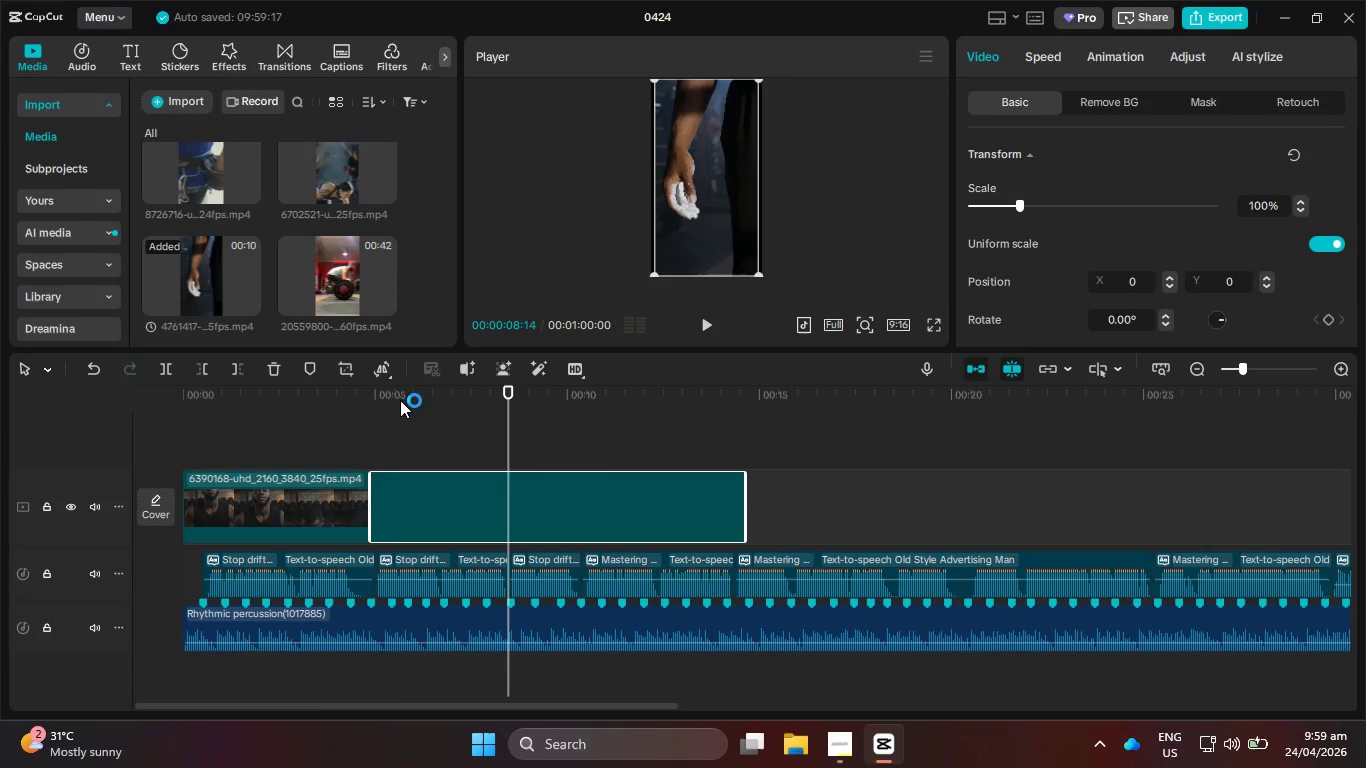 
left_click_drag(start_coordinate=[400, 400], to_coordinate=[364, 397])
 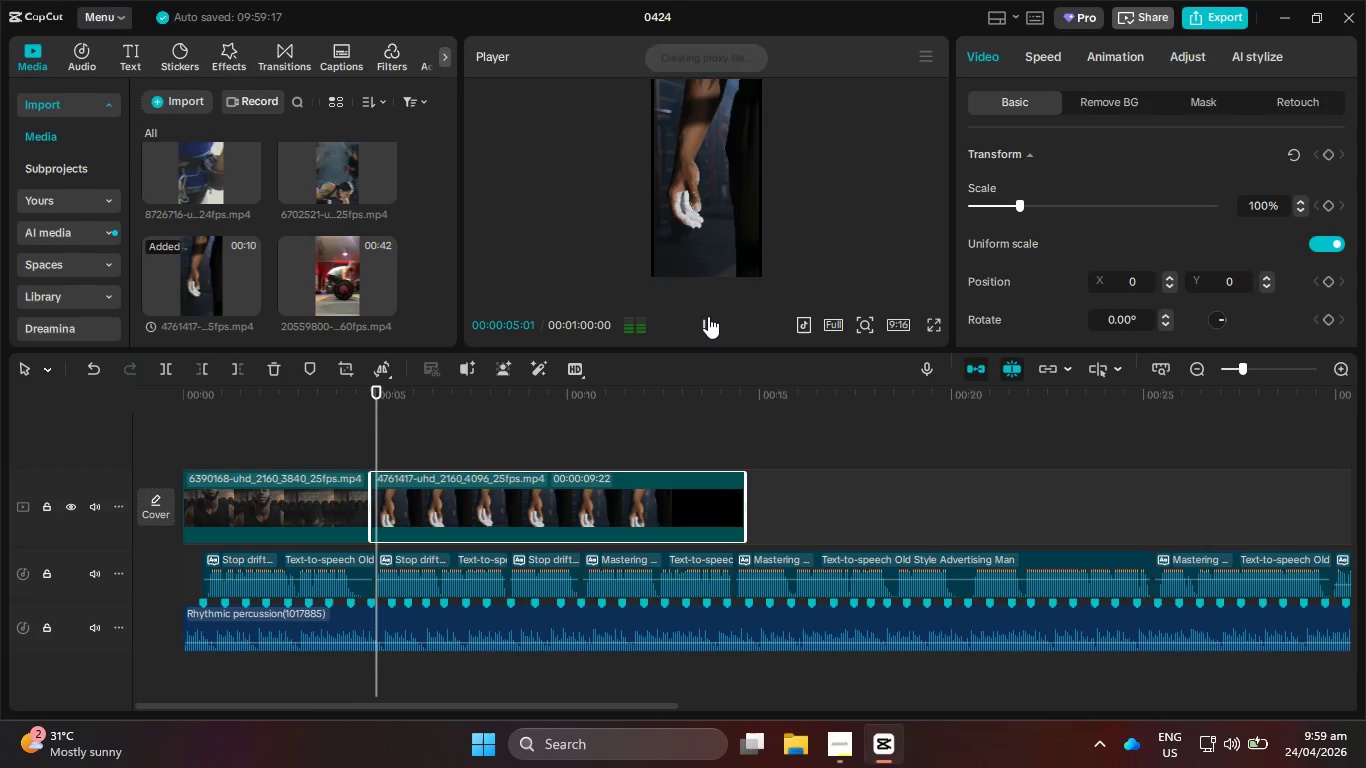 
left_click([708, 316])
 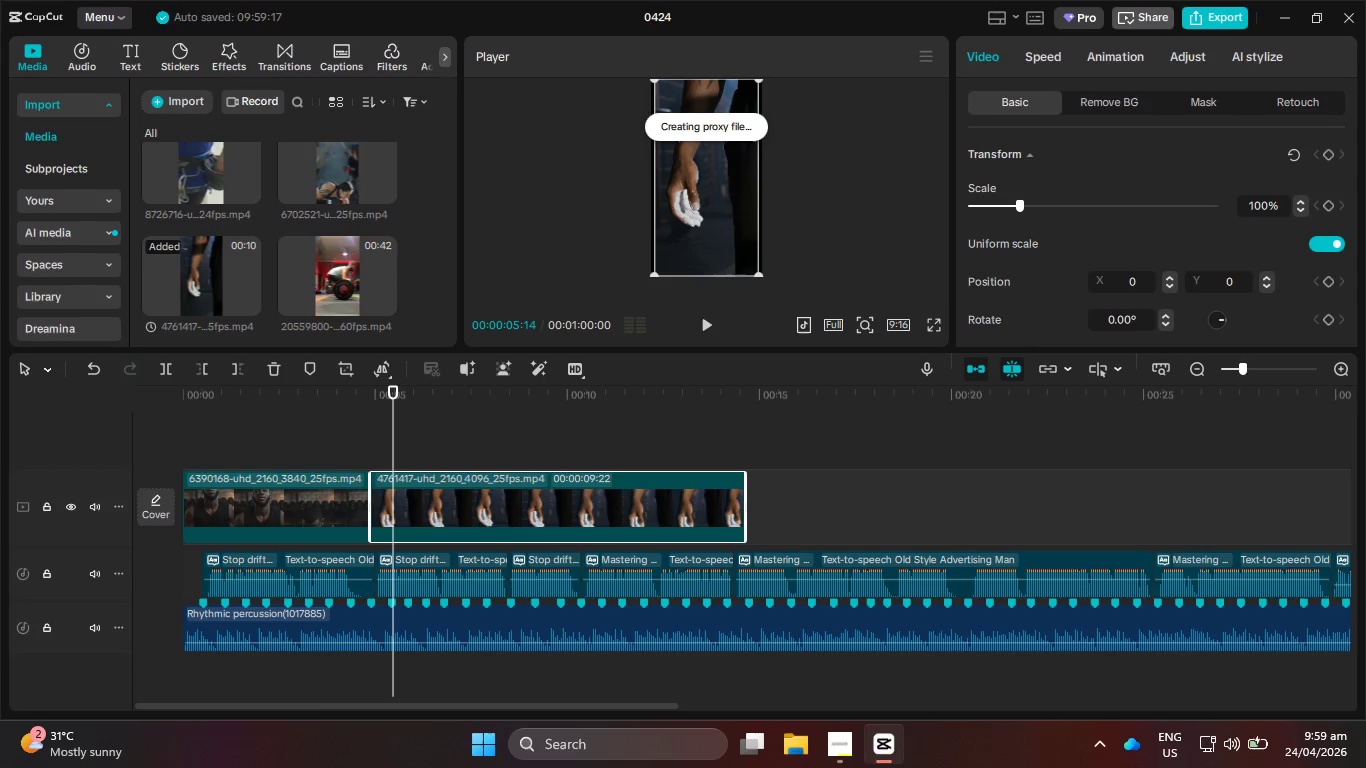 
left_click_drag(start_coordinate=[650, 274], to_coordinate=[640, 285])
 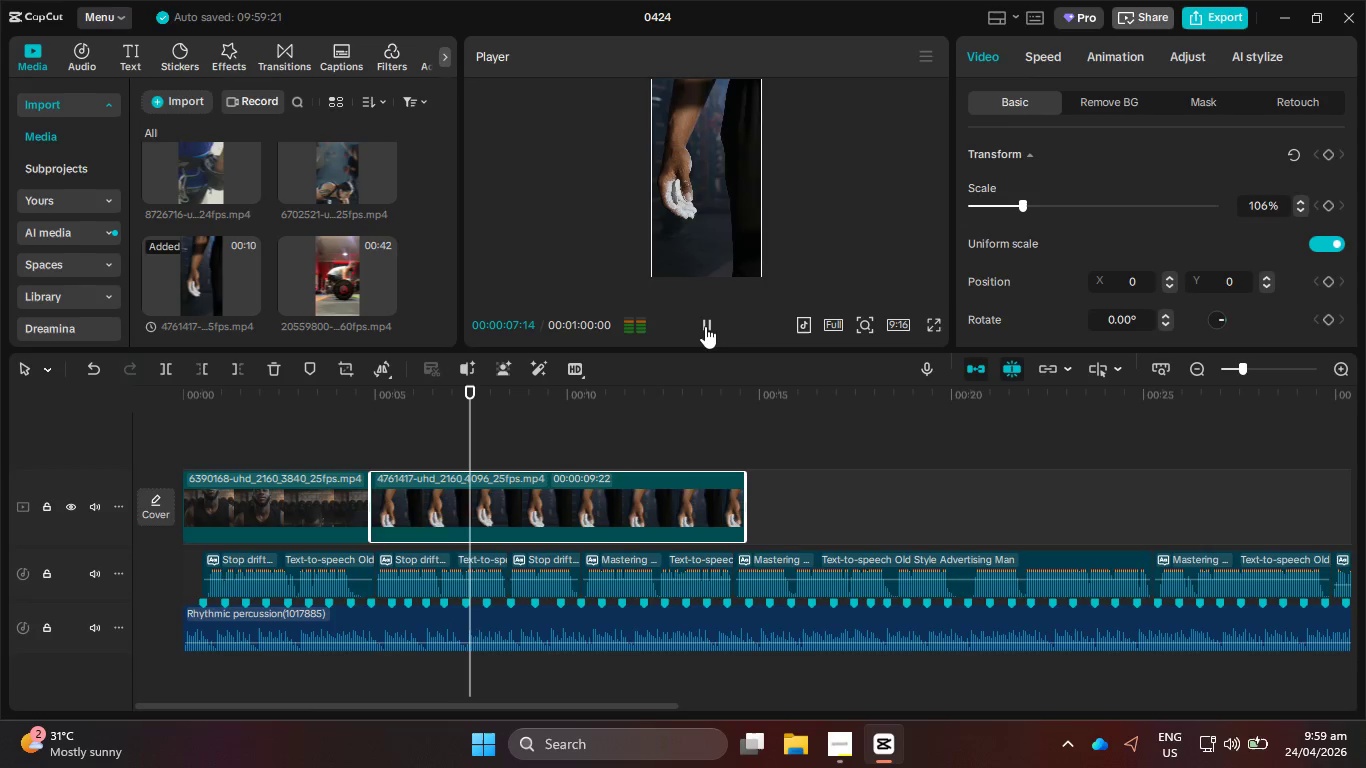 
left_click([705, 326])
 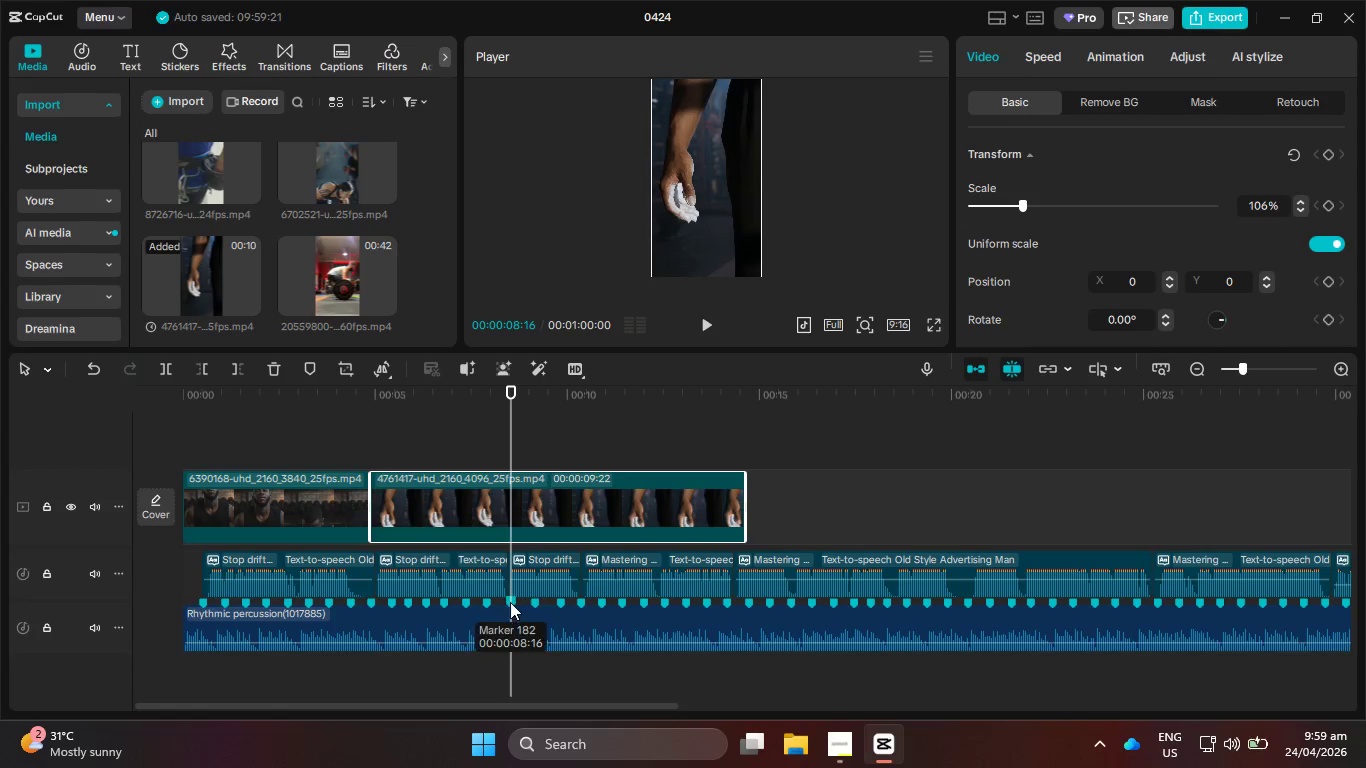 
left_click([511, 599])
 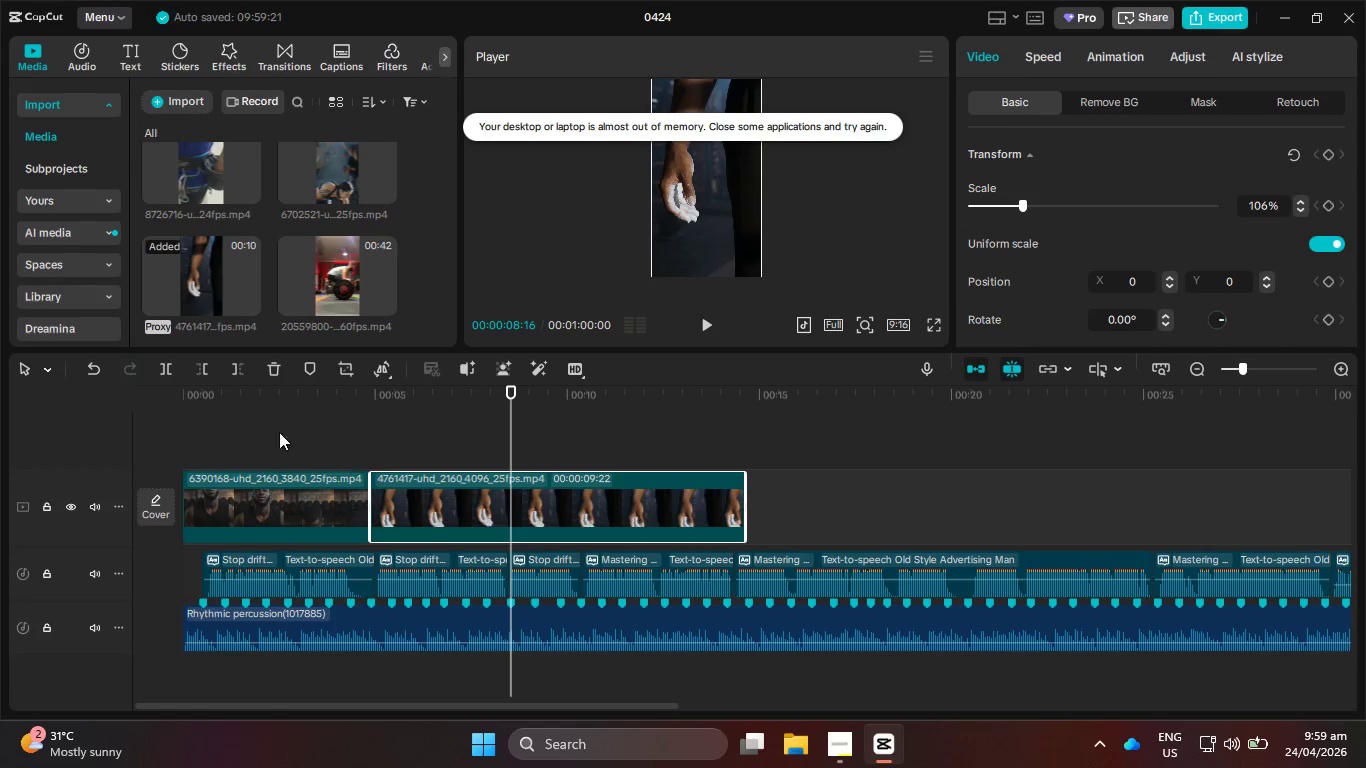 
left_click([235, 364])
 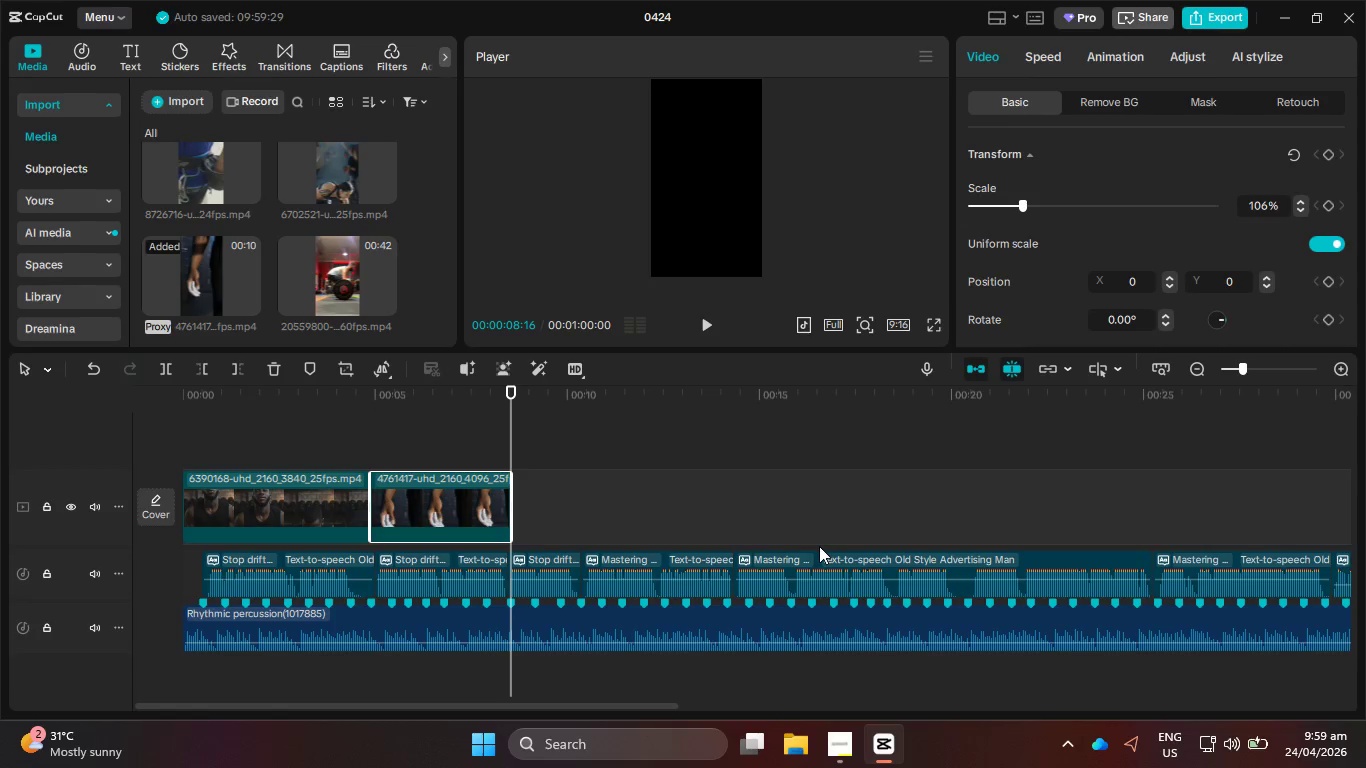 
key(Alt+Control+Delete)
 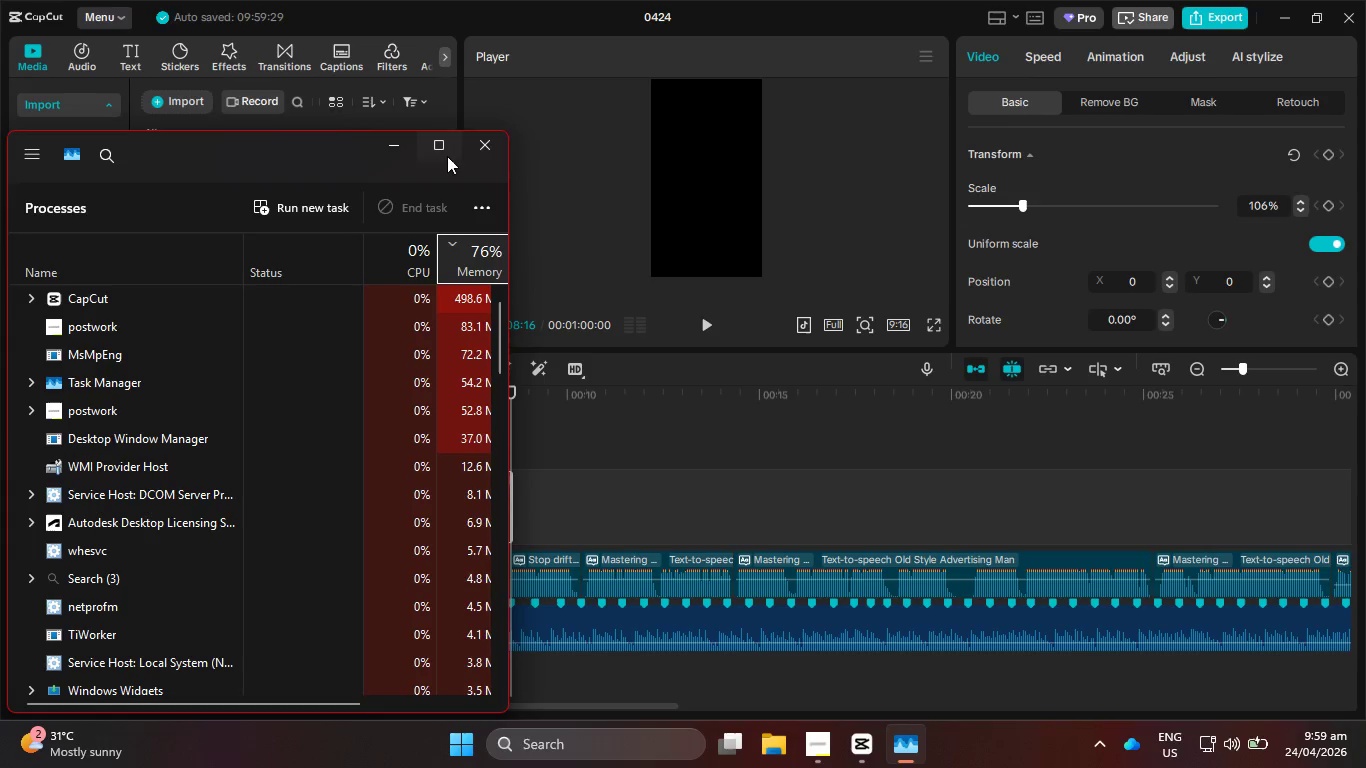 
wait(5.73)
 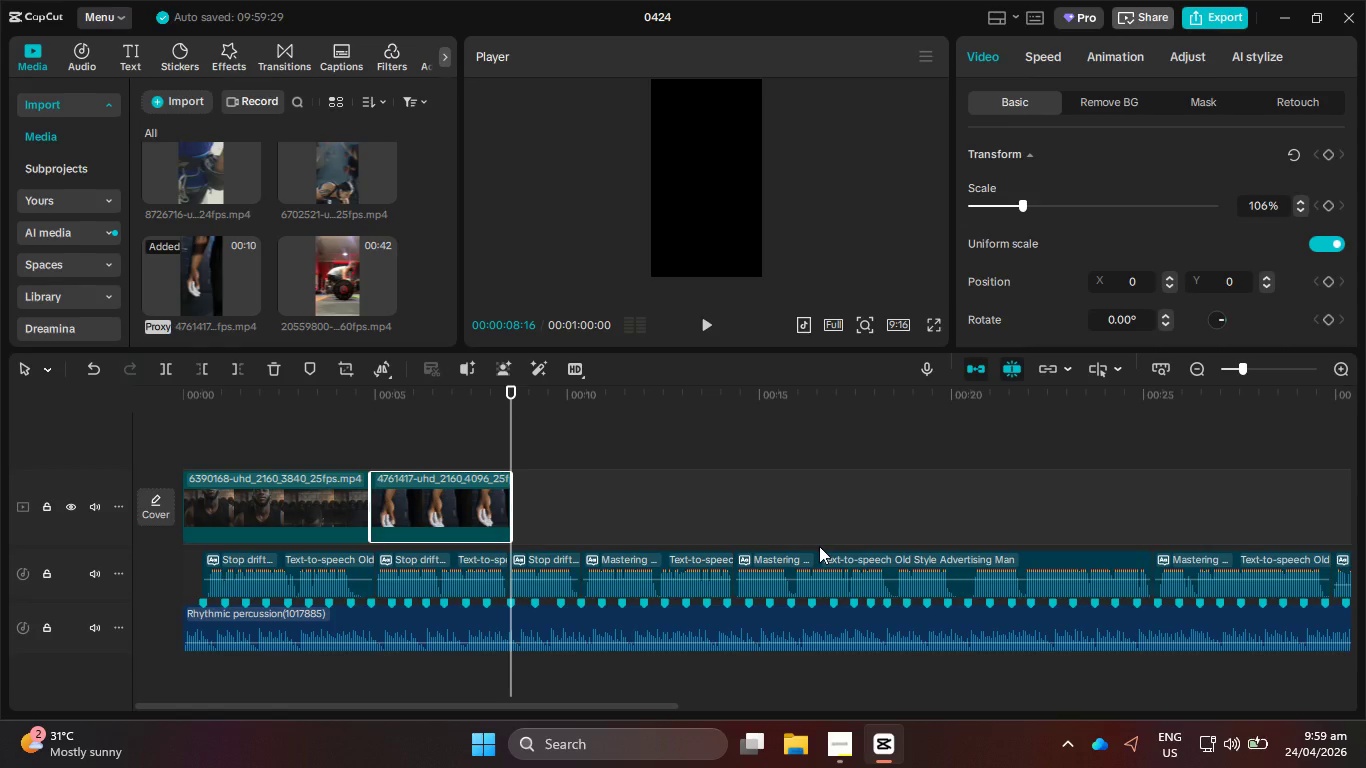 
left_click_drag(start_coordinate=[518, 396], to_coordinate=[203, 378])
 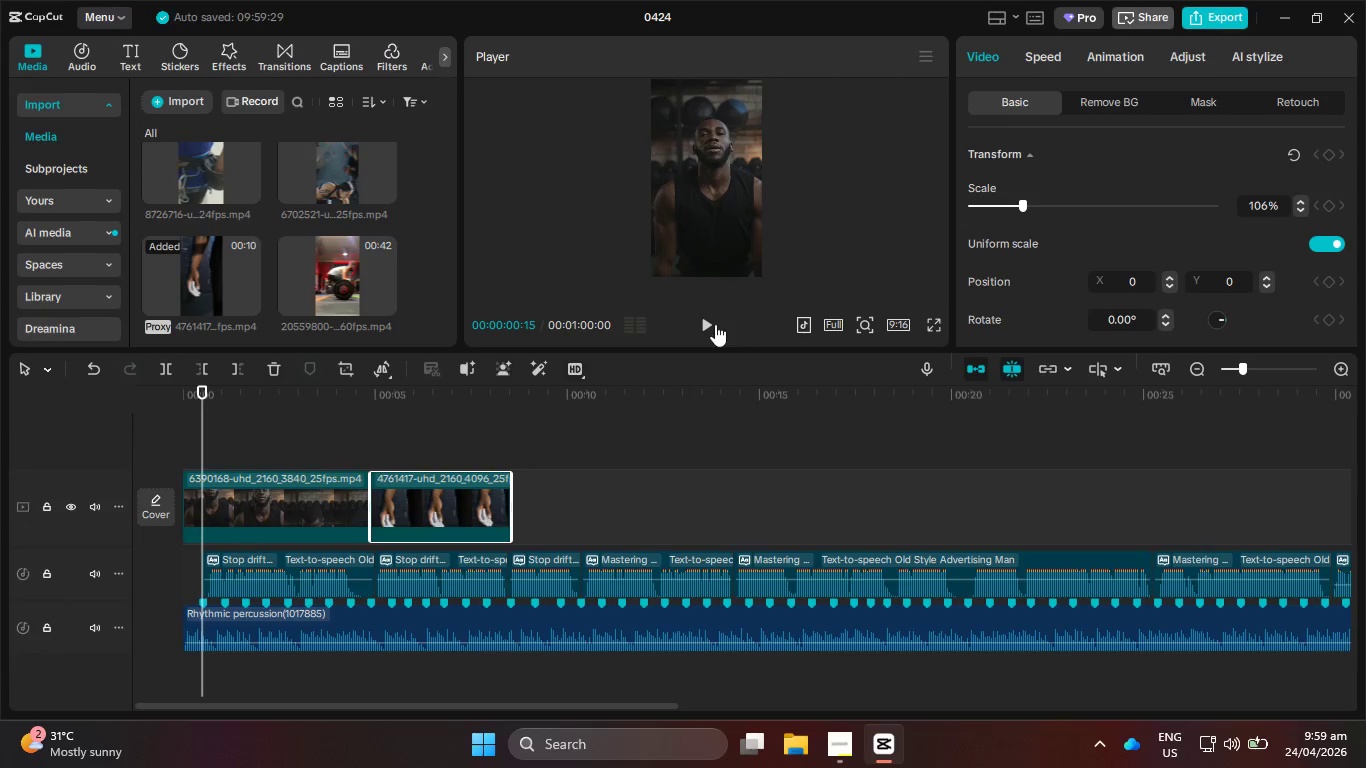 
left_click([715, 324])
 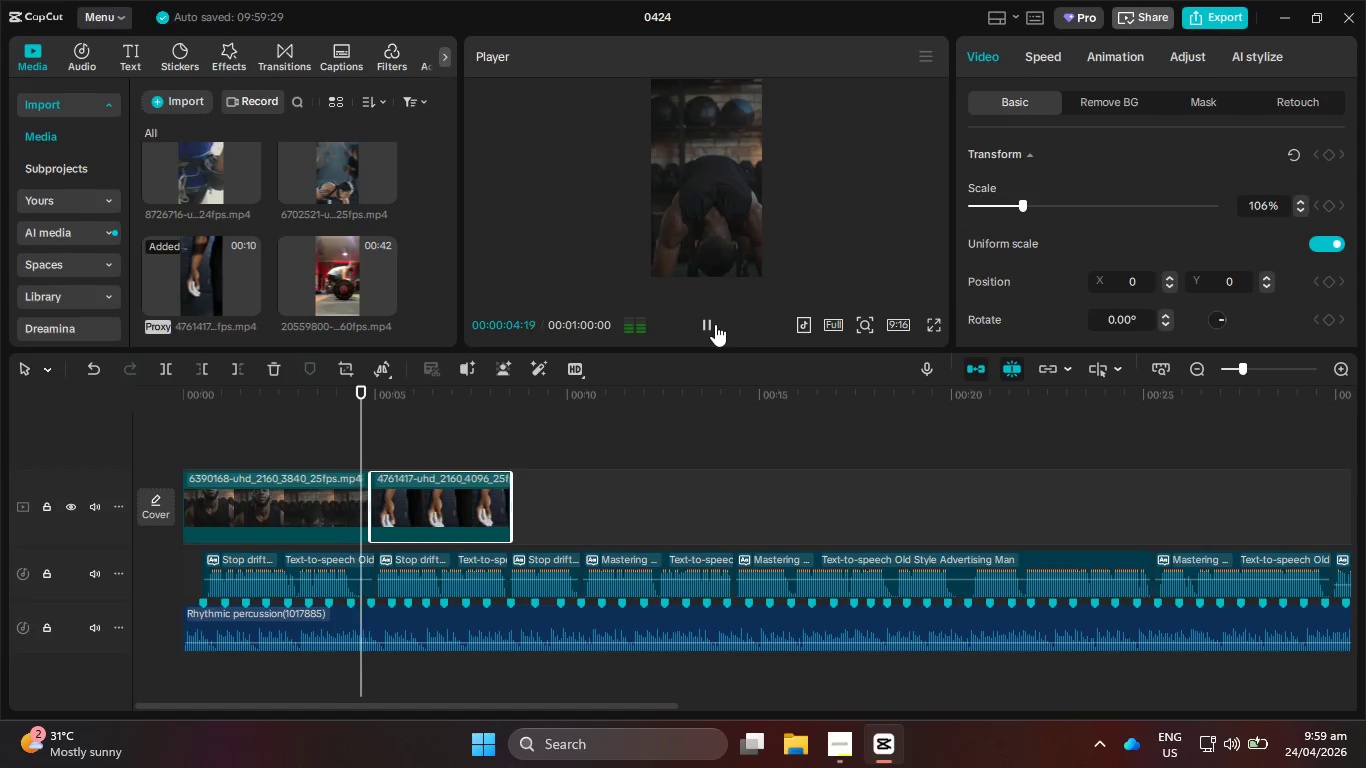 
wait(5.67)
 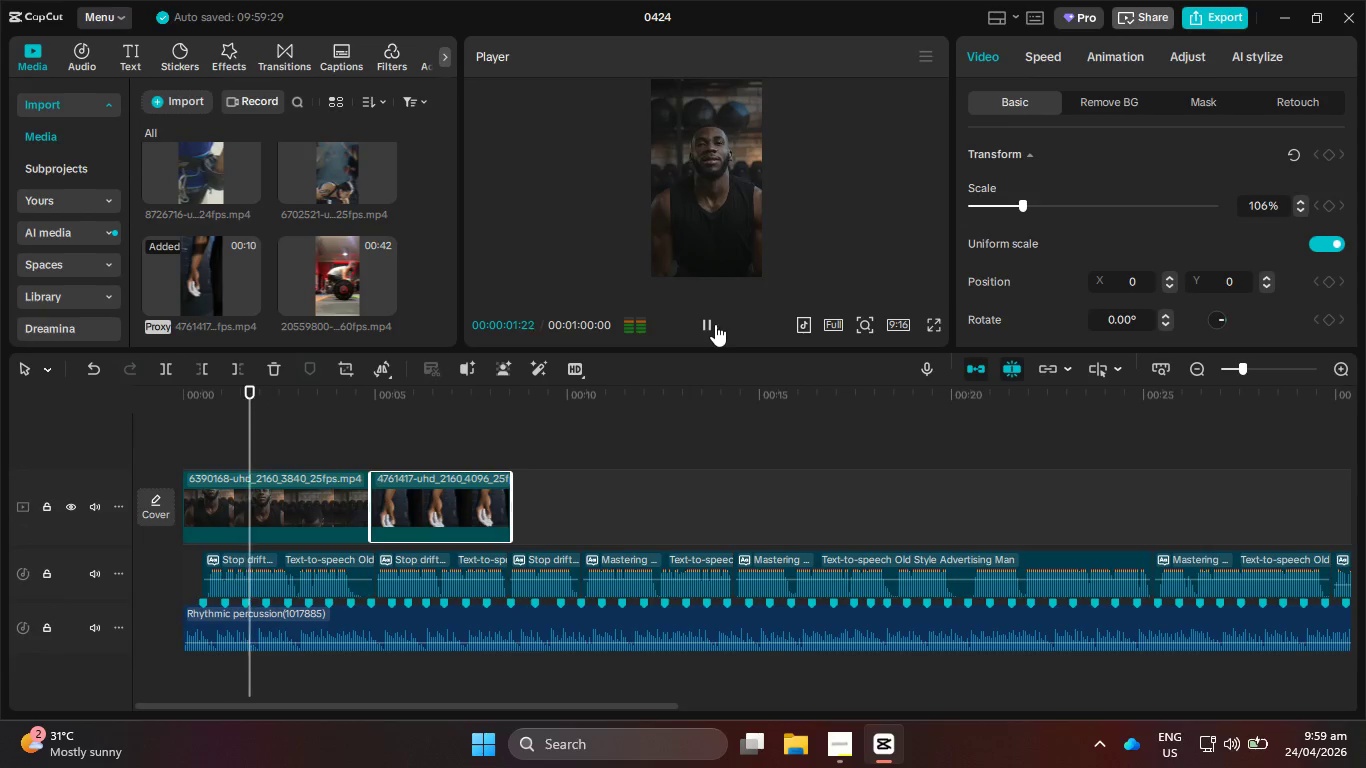 
hold_key(key=ControlLeft, duration=0.92)
scroll: coordinate [396, 482], scroll_direction: up, amount: 11.0
 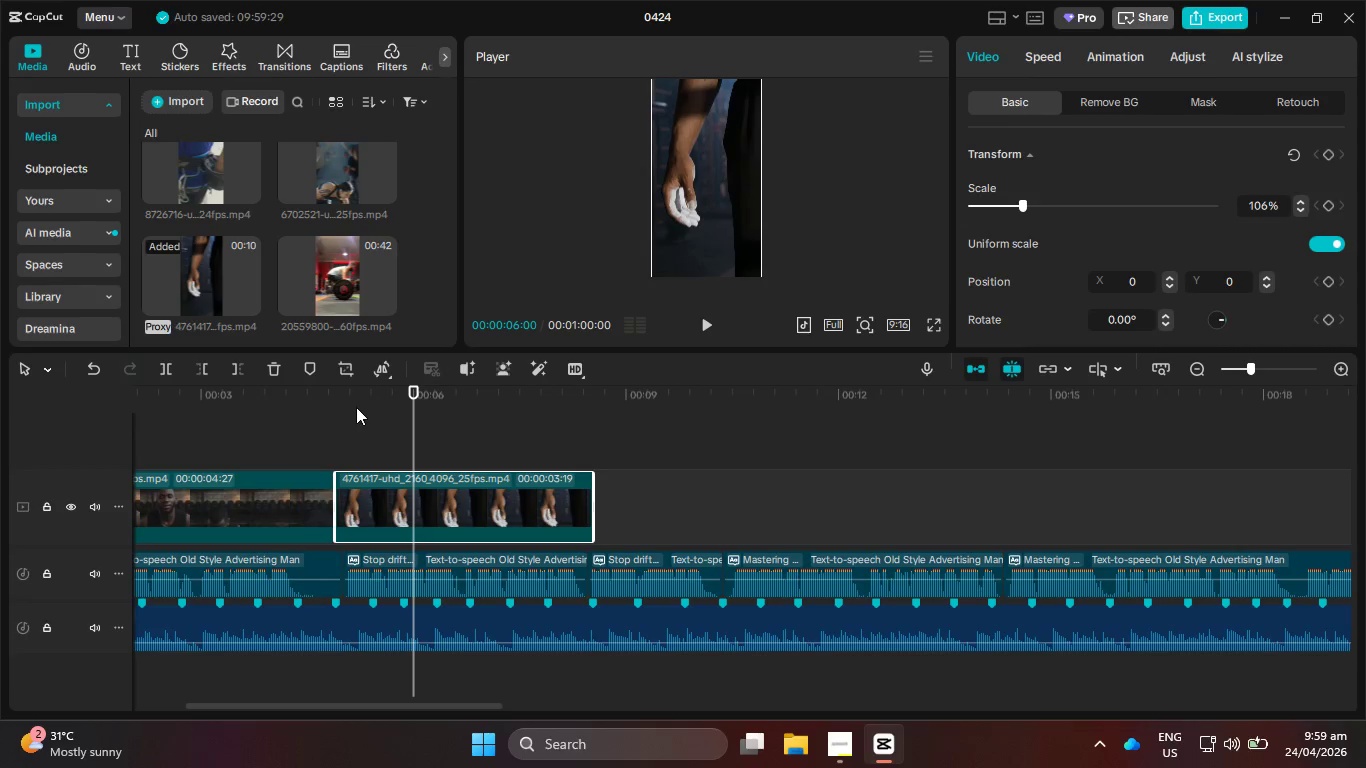 
left_click_drag(start_coordinate=[361, 402], to_coordinate=[282, 409])
 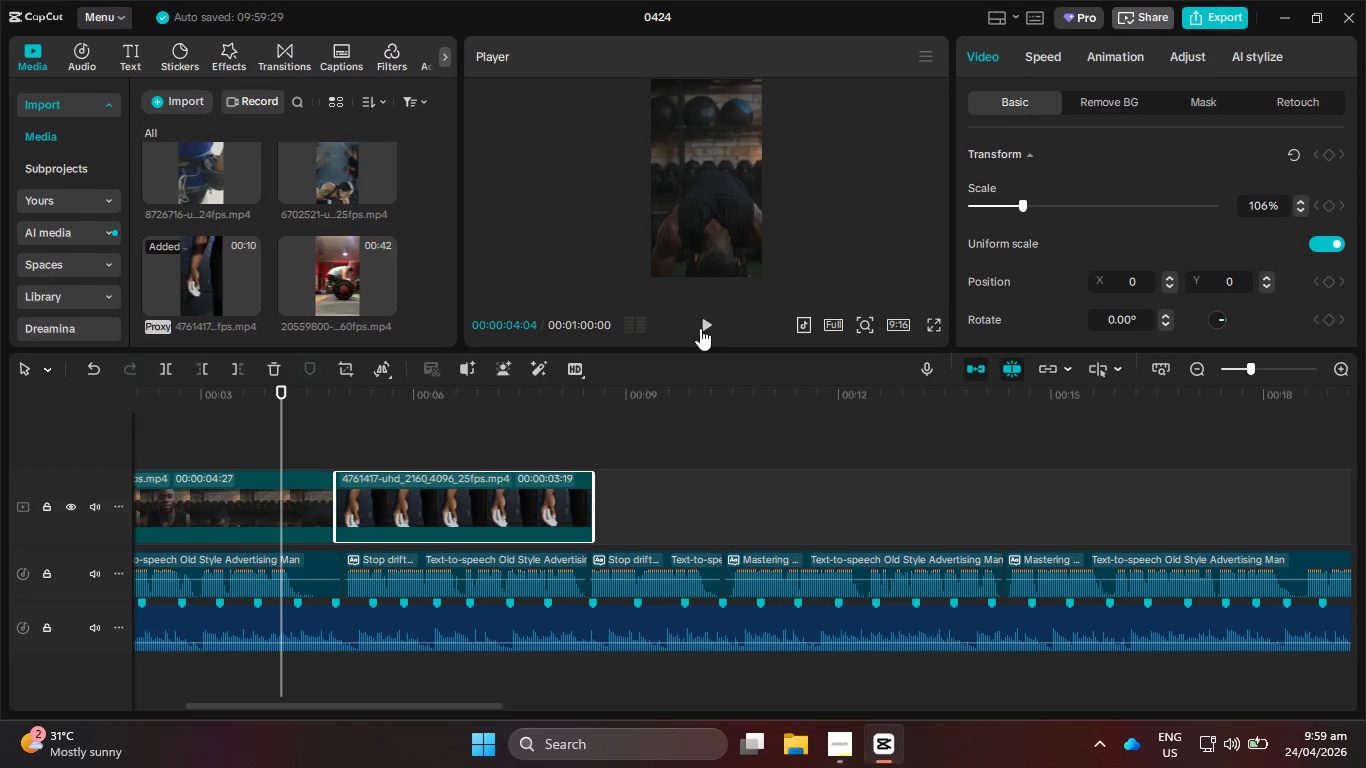 
left_click([703, 328])
 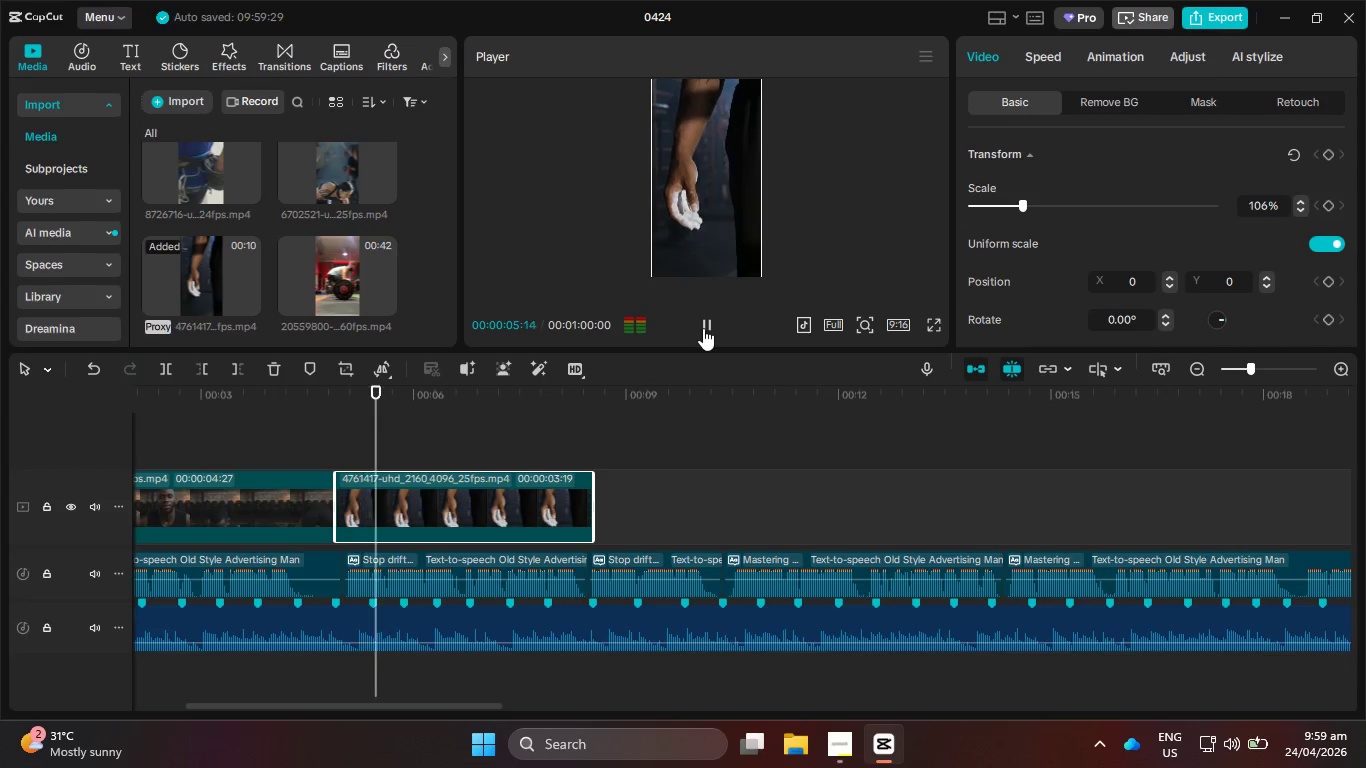 
left_click([703, 328])
 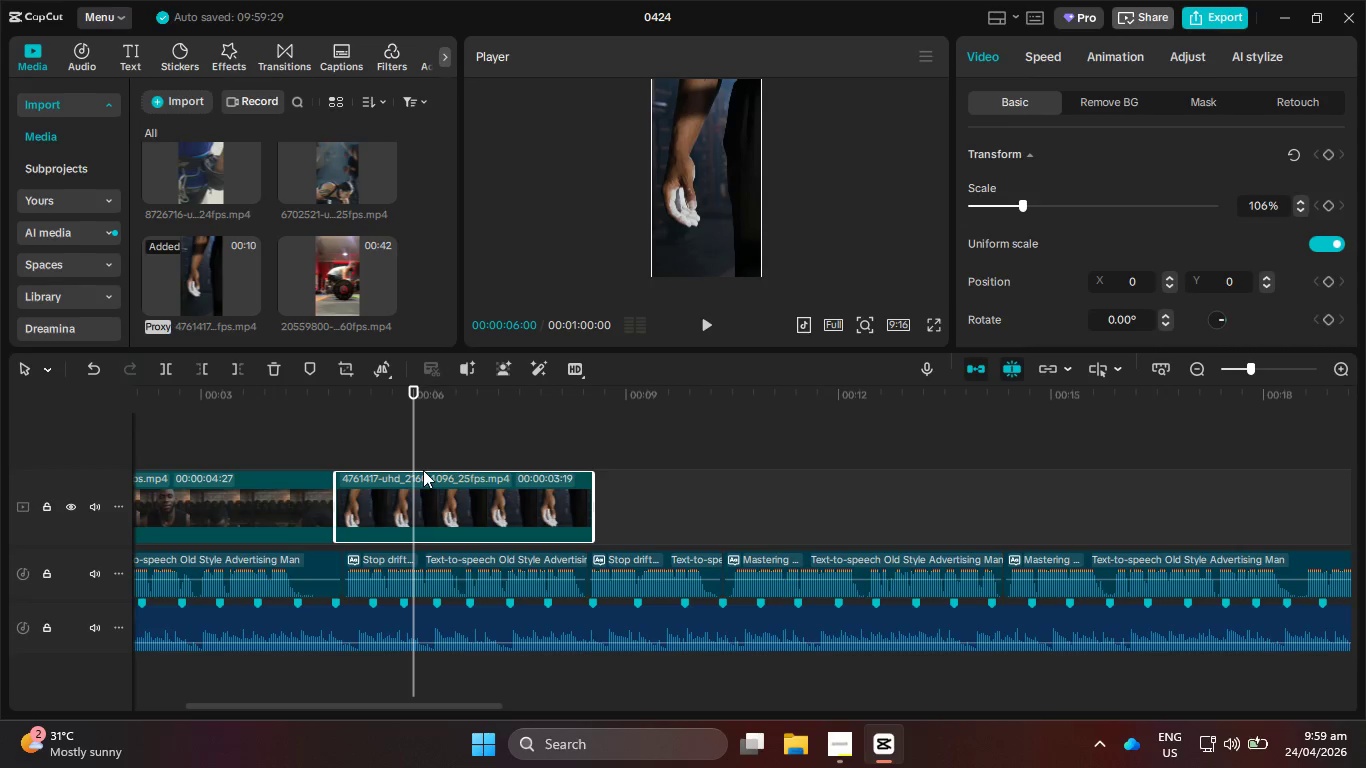 
hold_key(key=ControlLeft, duration=1.17)
scroll: coordinate [395, 509], scroll_direction: down, amount: 5.0
 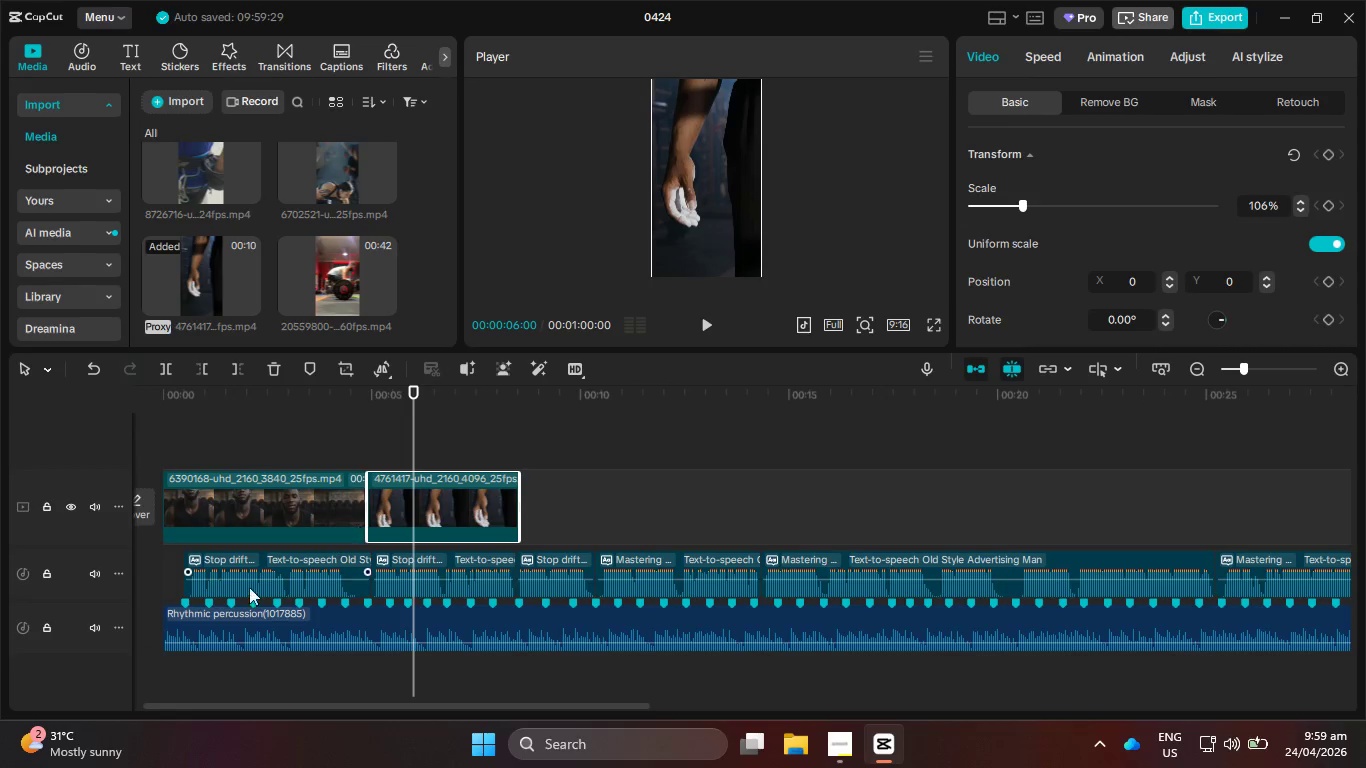 
left_click([233, 617])
 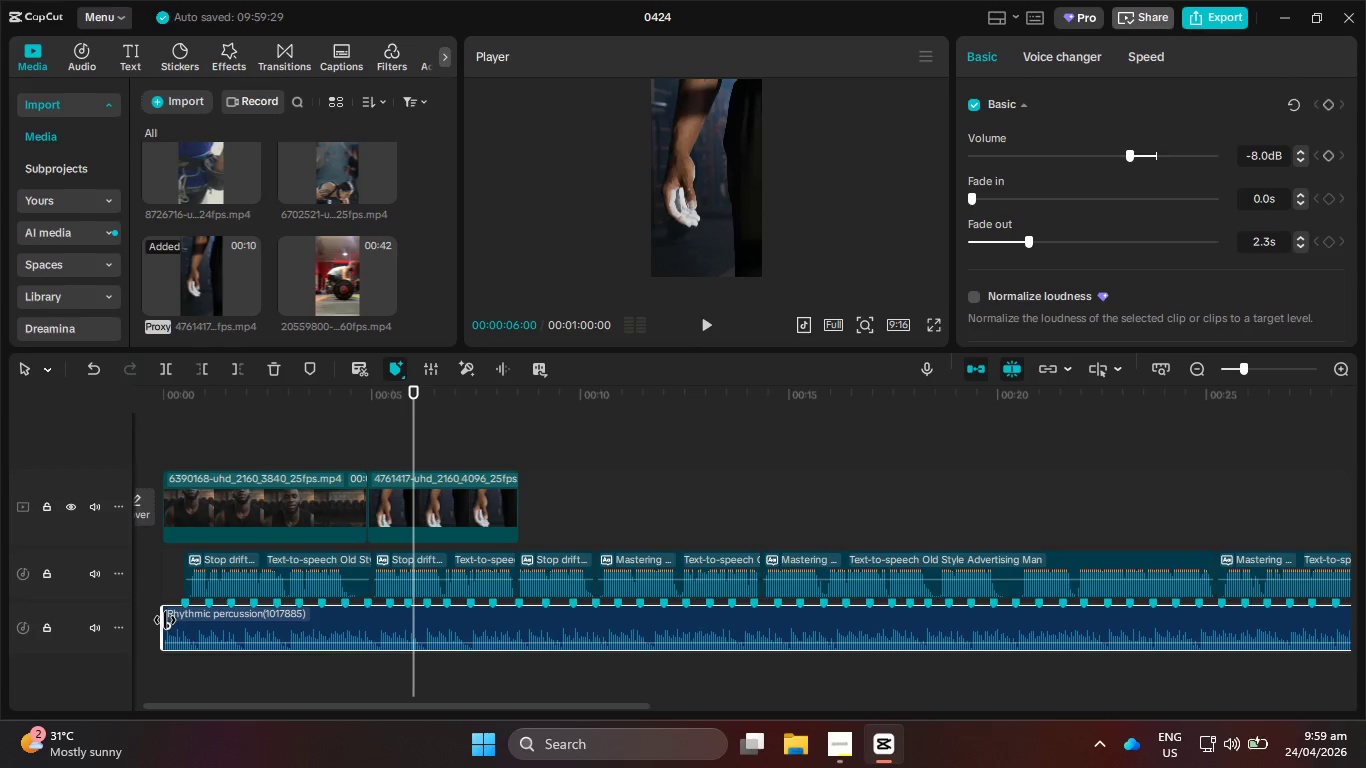 
left_click_drag(start_coordinate=[165, 620], to_coordinate=[195, 620])
 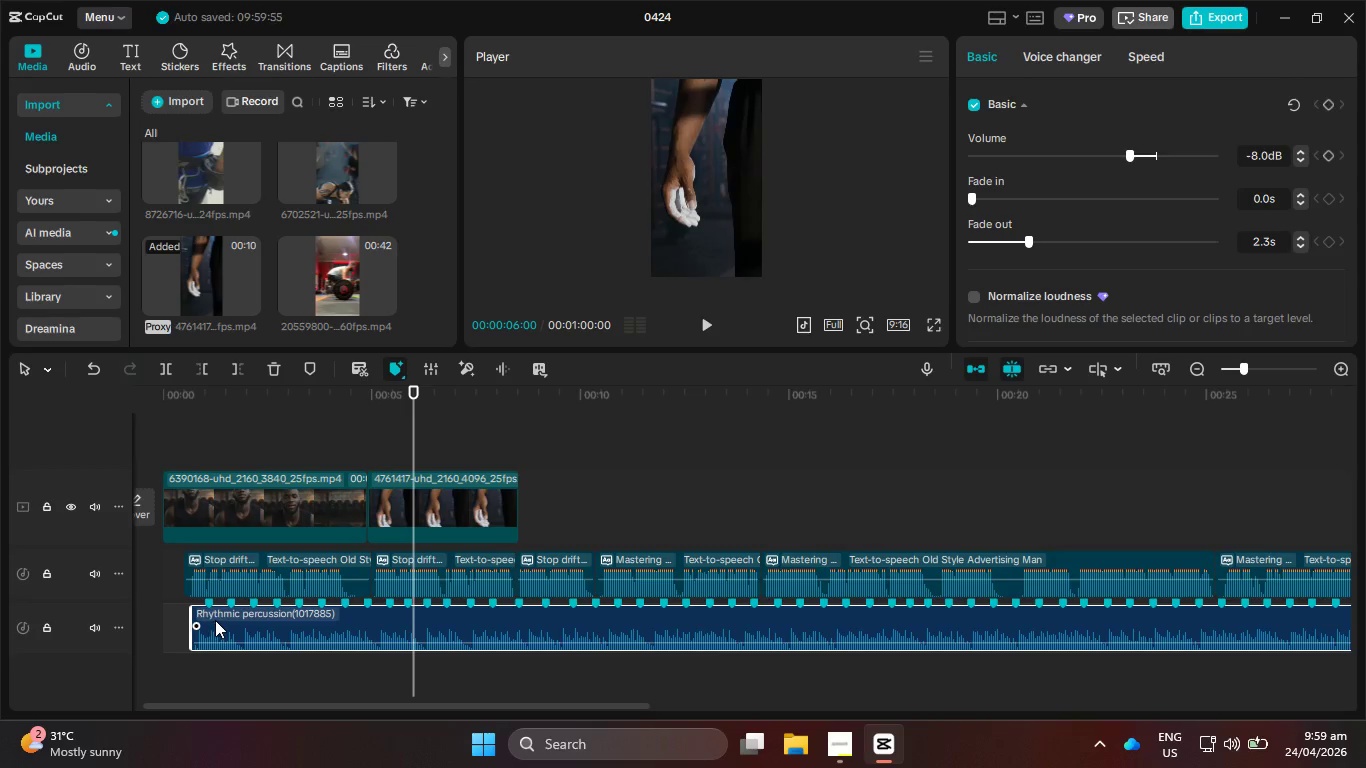 
left_click_drag(start_coordinate=[215, 620], to_coordinate=[190, 624])
 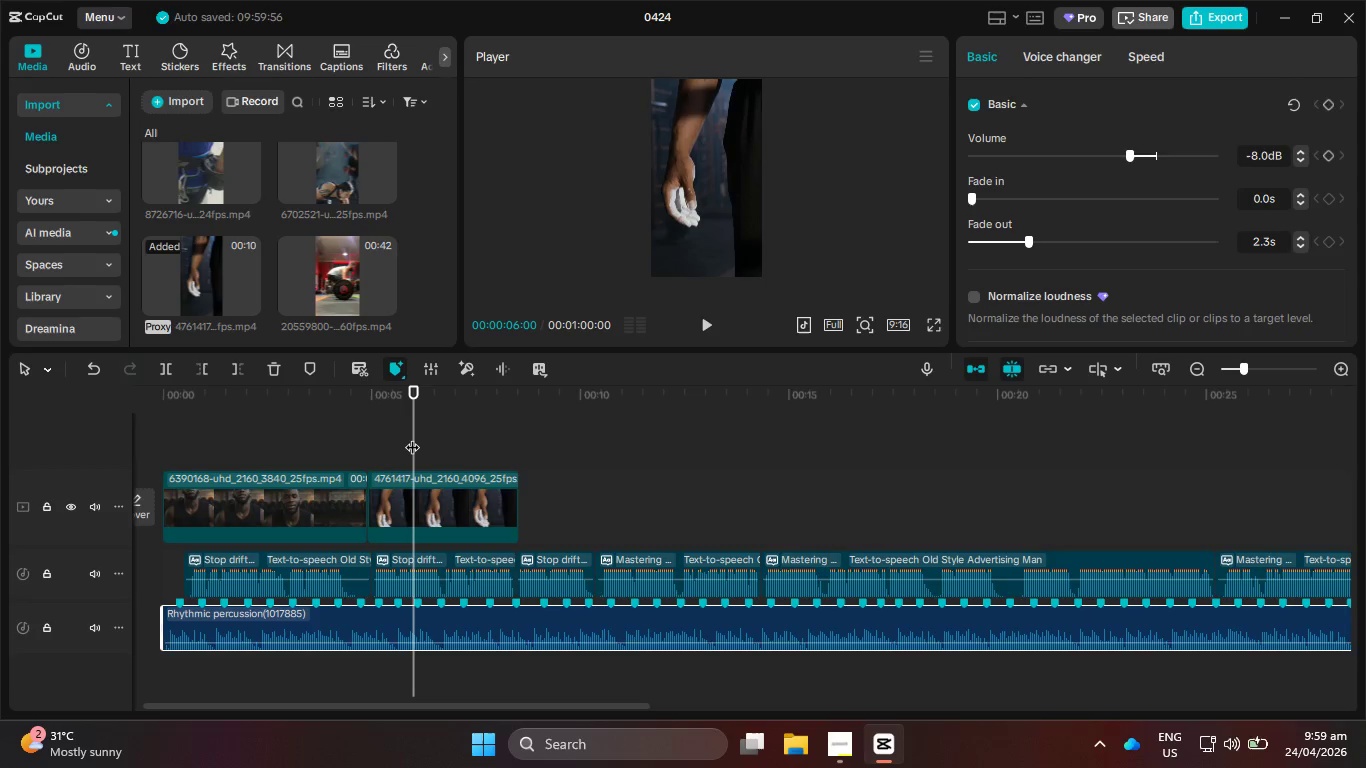 
left_click_drag(start_coordinate=[415, 427], to_coordinate=[358, 423])
 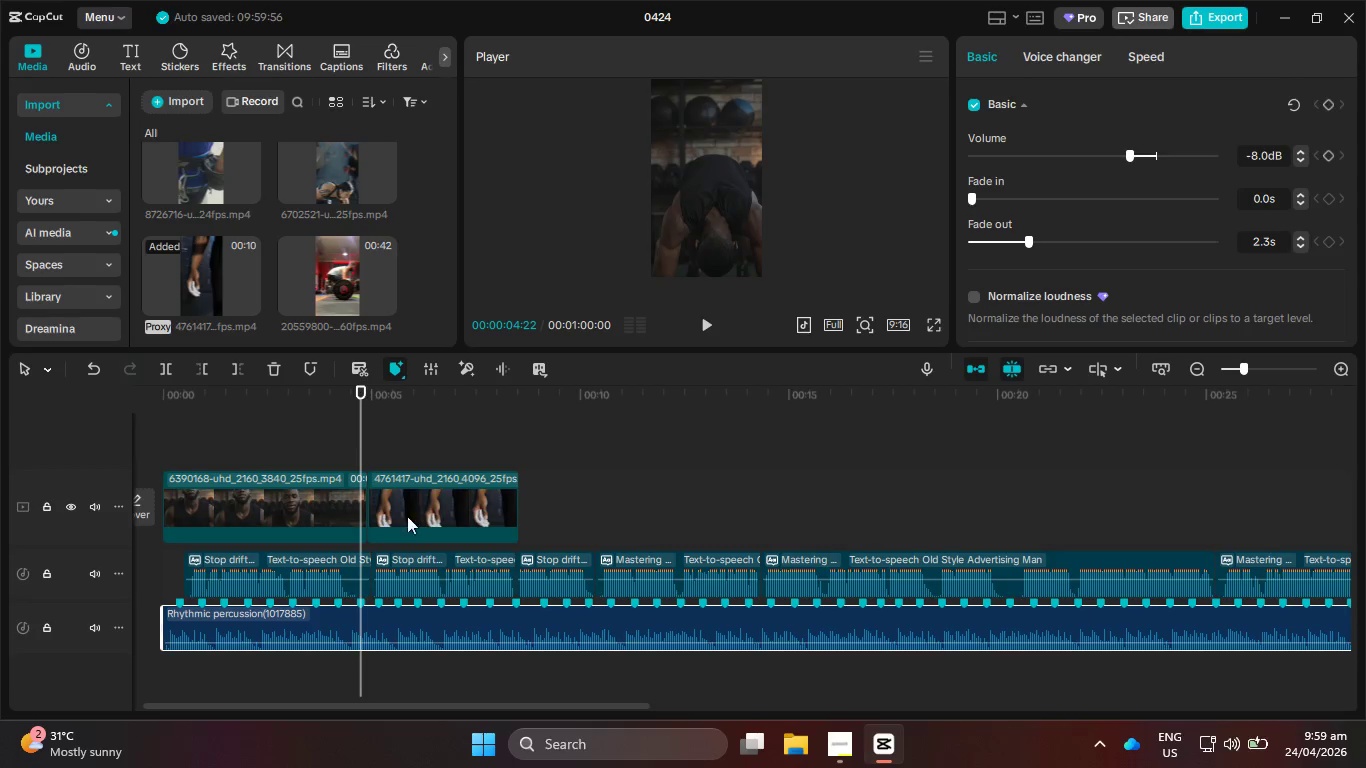 
hold_key(key=ControlLeft, duration=0.88)
scroll: coordinate [378, 540], scroll_direction: up, amount: 10.0
 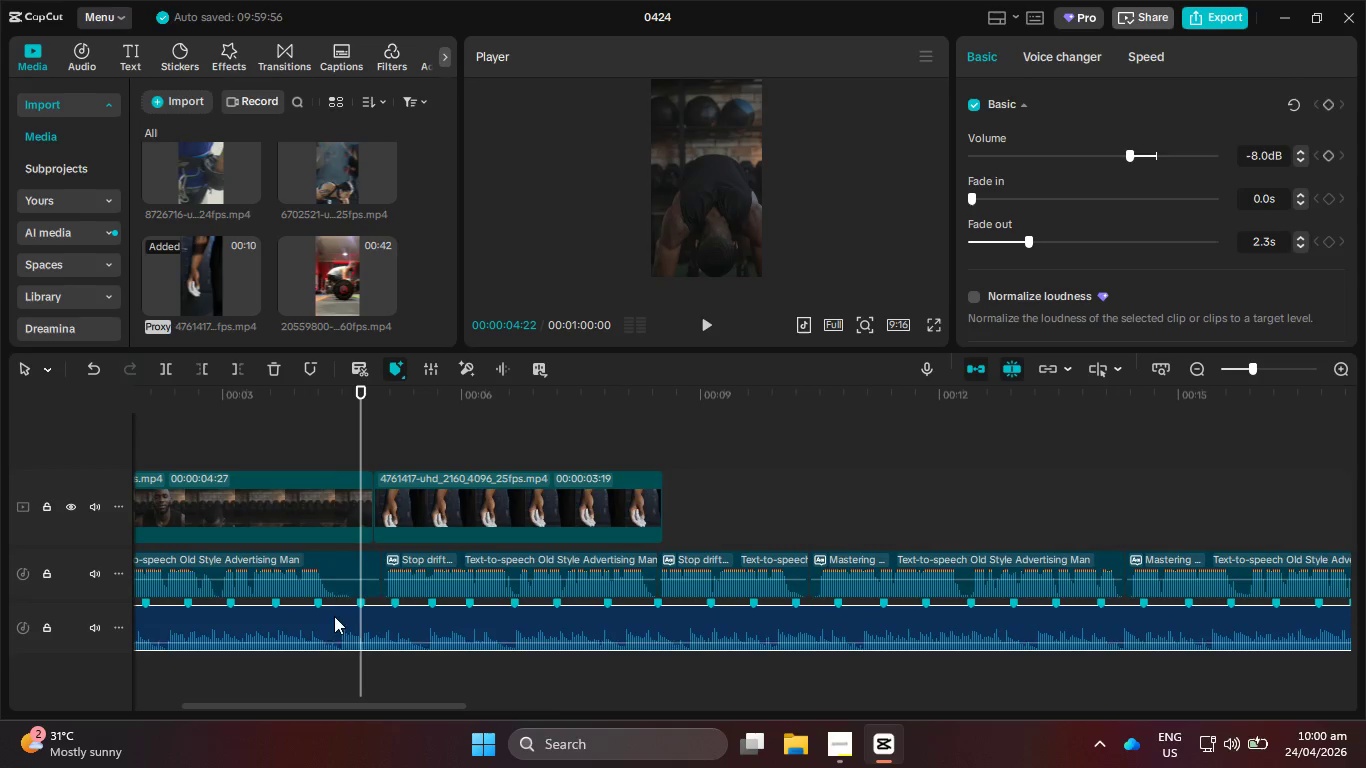 
left_click_drag(start_coordinate=[341, 625], to_coordinate=[359, 625])
 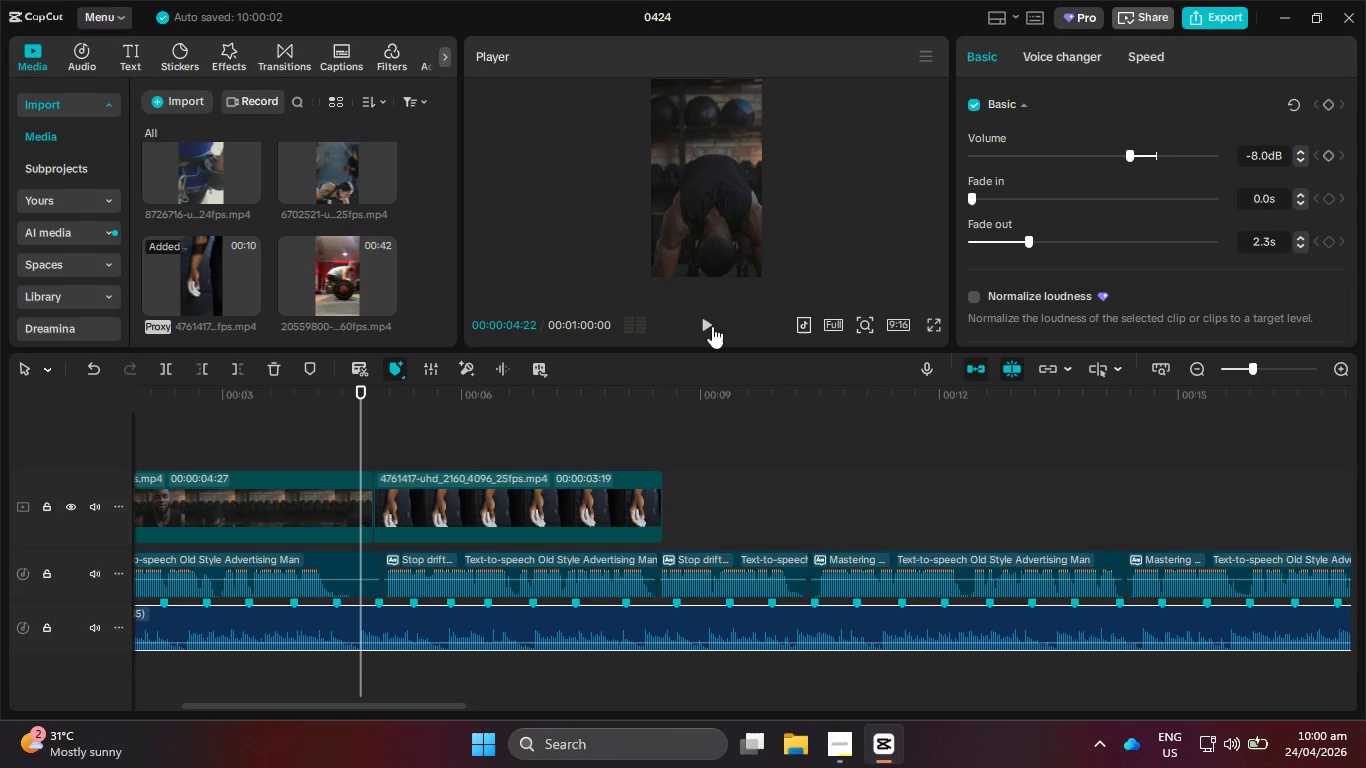 
left_click_drag(start_coordinate=[394, 623], to_coordinate=[382, 621])
 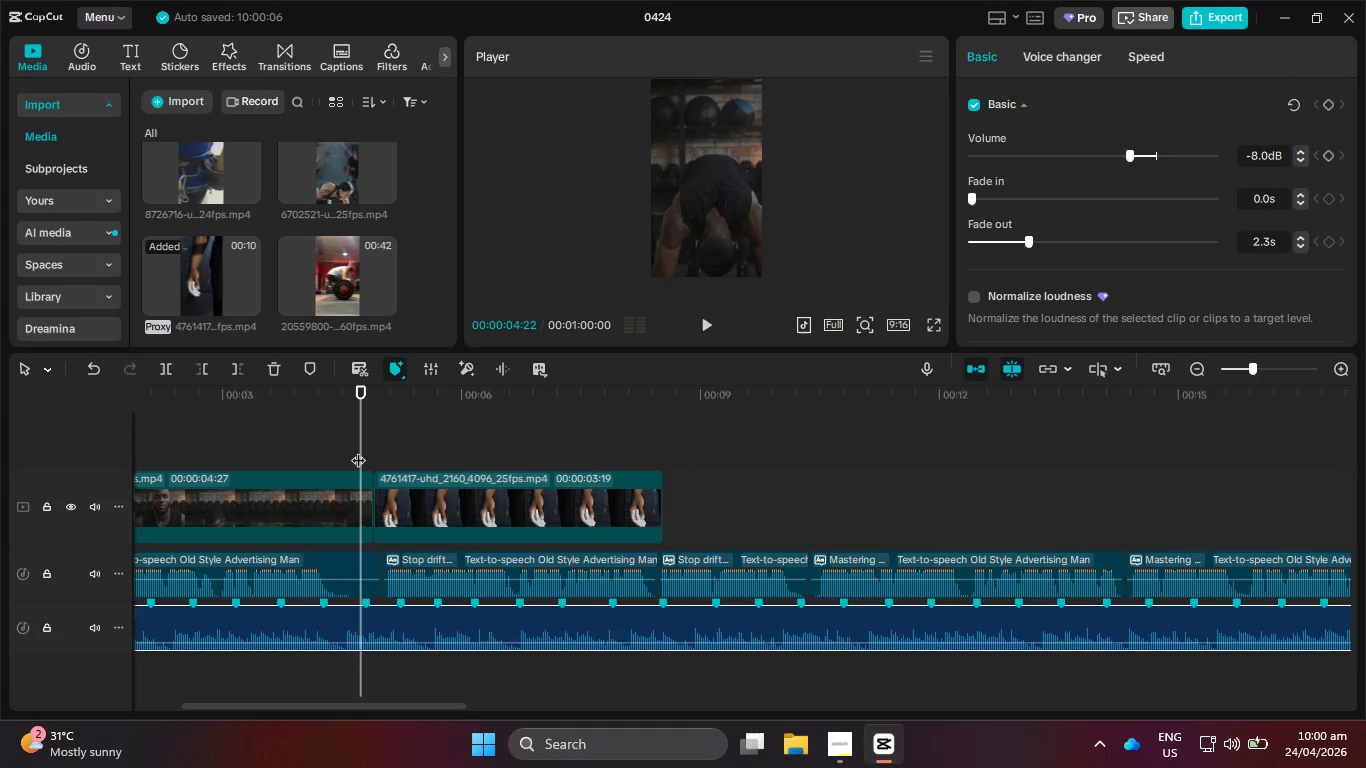 
left_click_drag(start_coordinate=[354, 448], to_coordinate=[373, 458])
 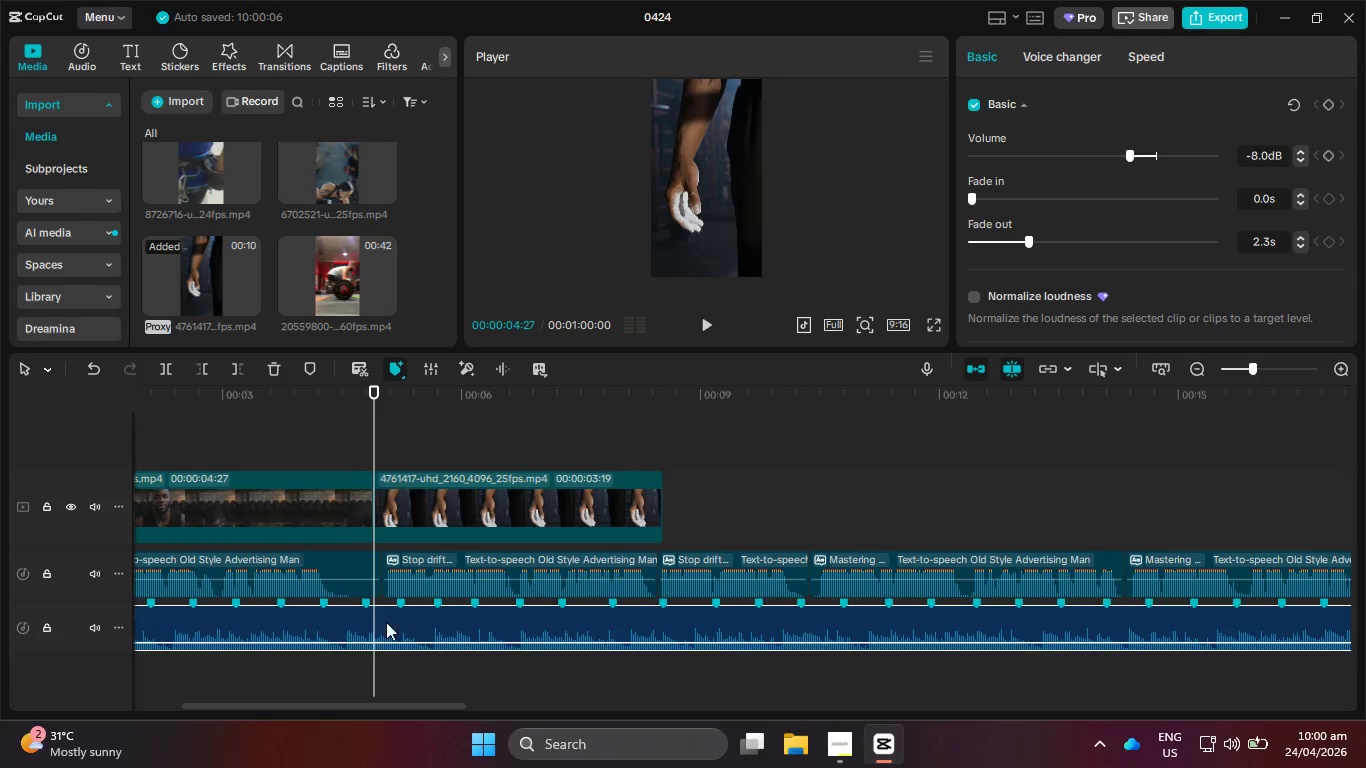 
left_click_drag(start_coordinate=[386, 620], to_coordinate=[394, 623])
 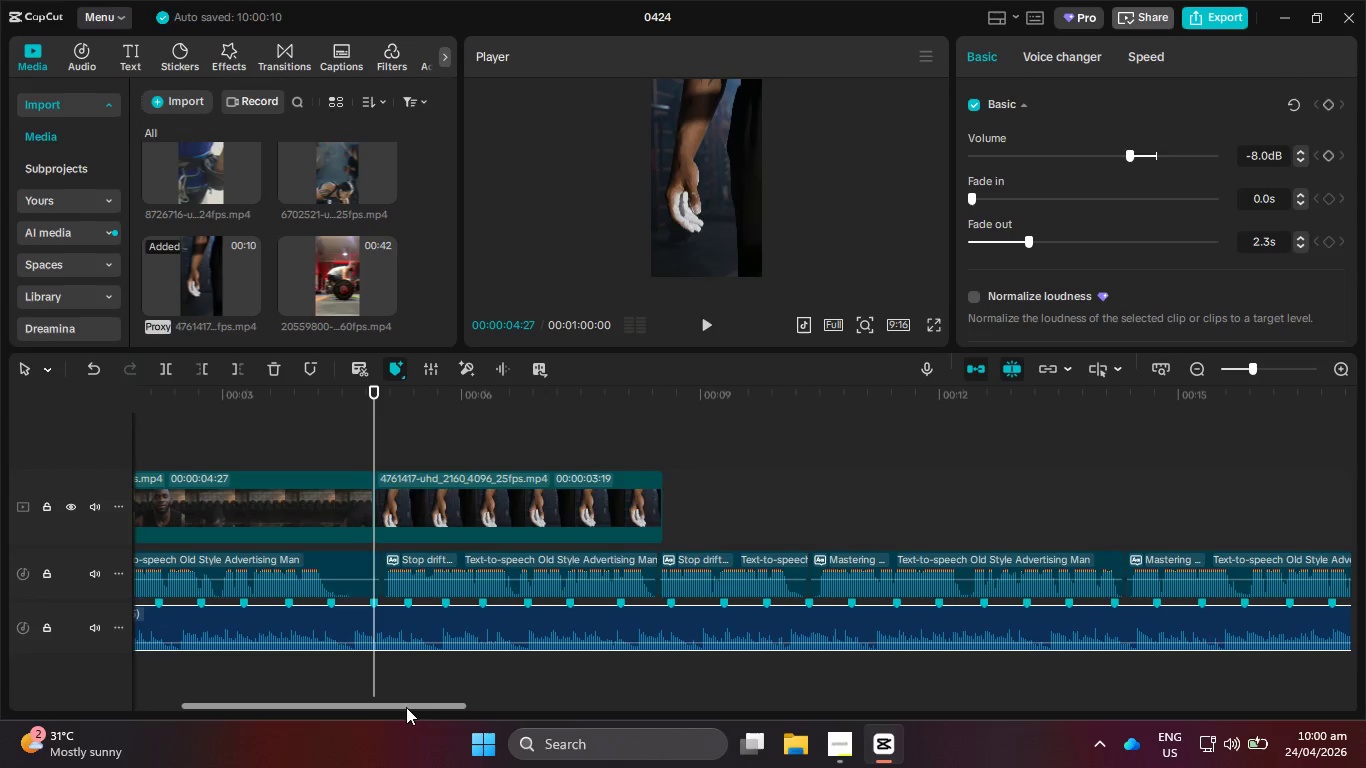 
left_click_drag(start_coordinate=[406, 704], to_coordinate=[218, 666])
 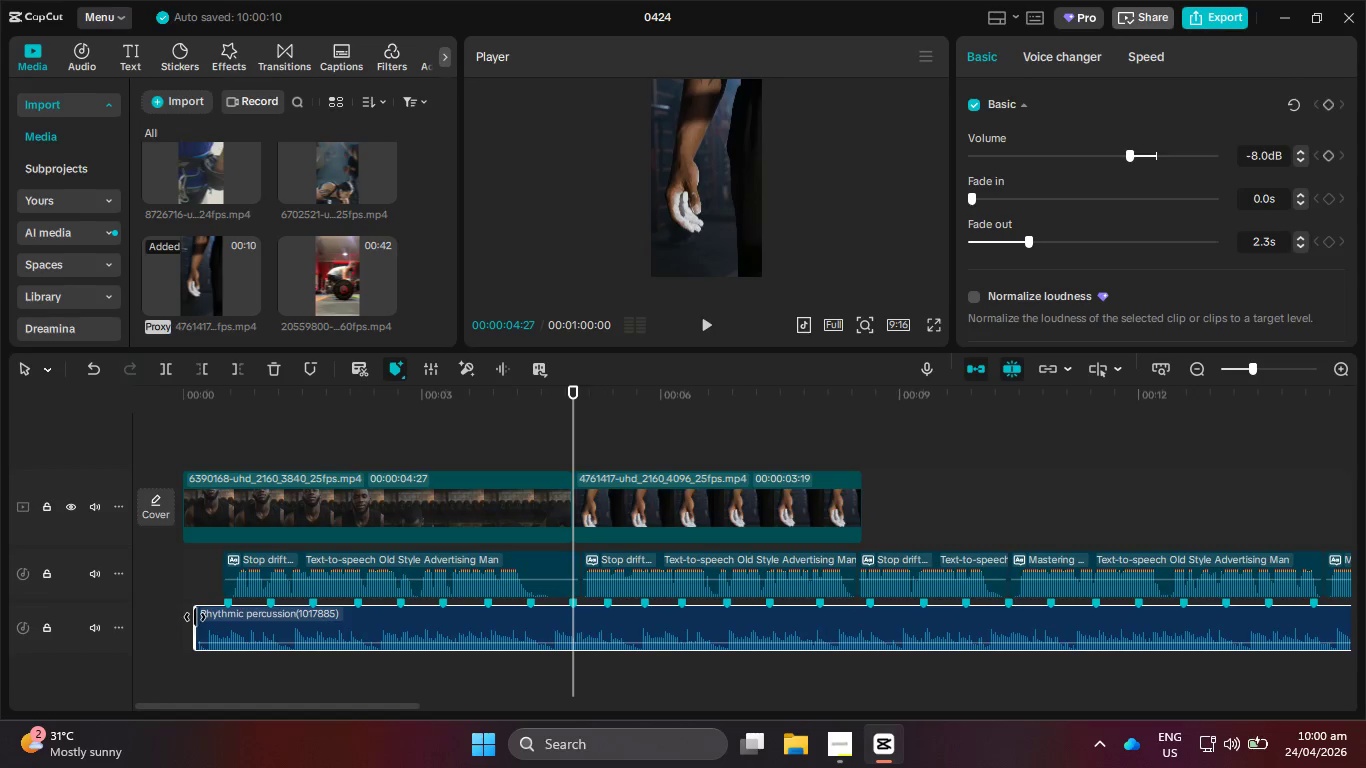 
left_click_drag(start_coordinate=[195, 617], to_coordinate=[158, 616])
 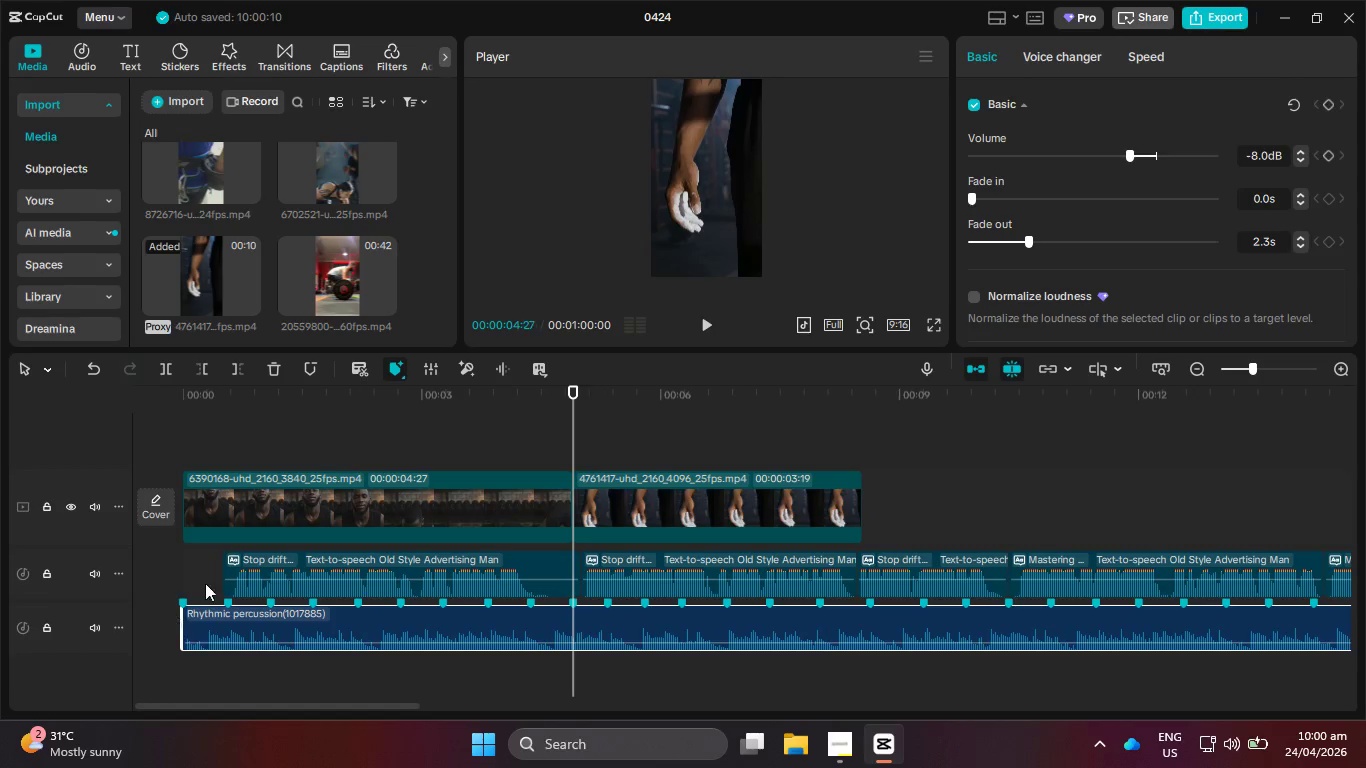 
key(Control+ControlLeft)
 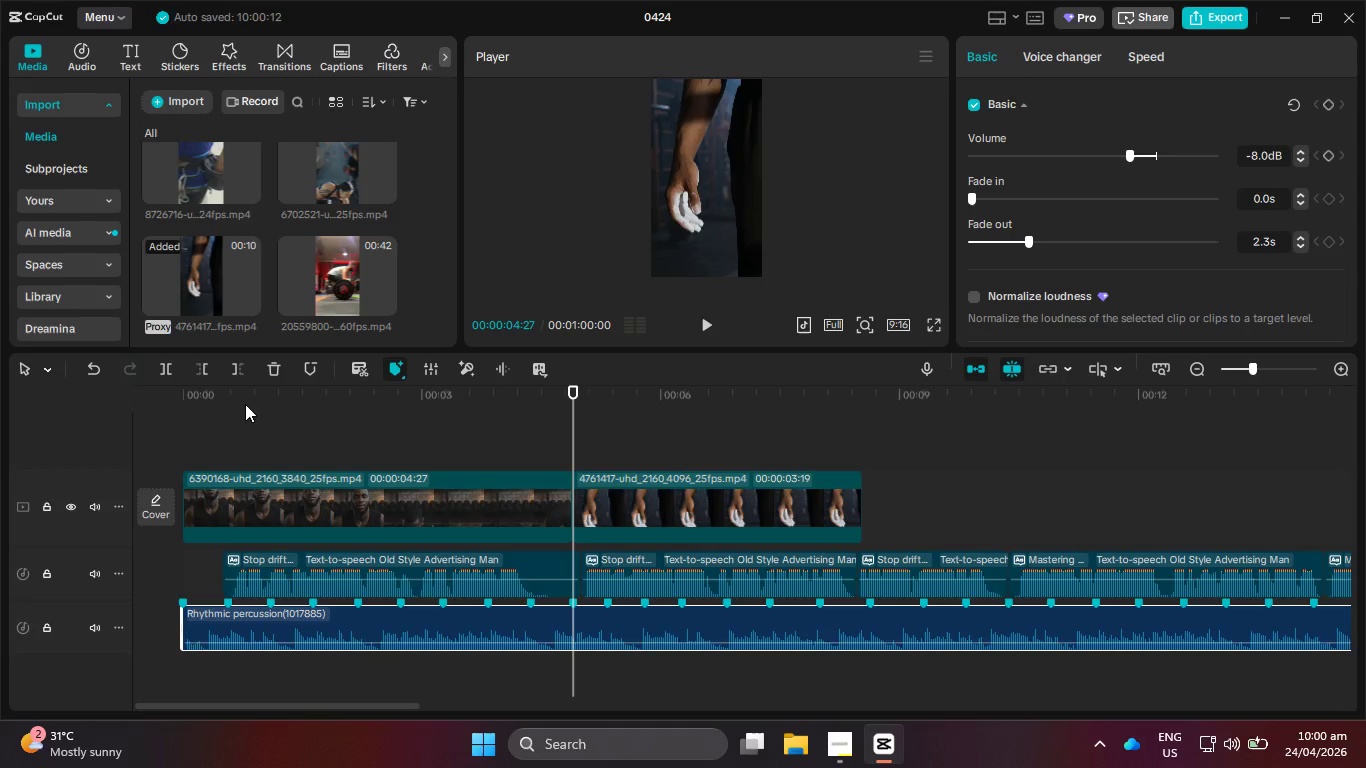 
left_click_drag(start_coordinate=[237, 399], to_coordinate=[107, 391])
 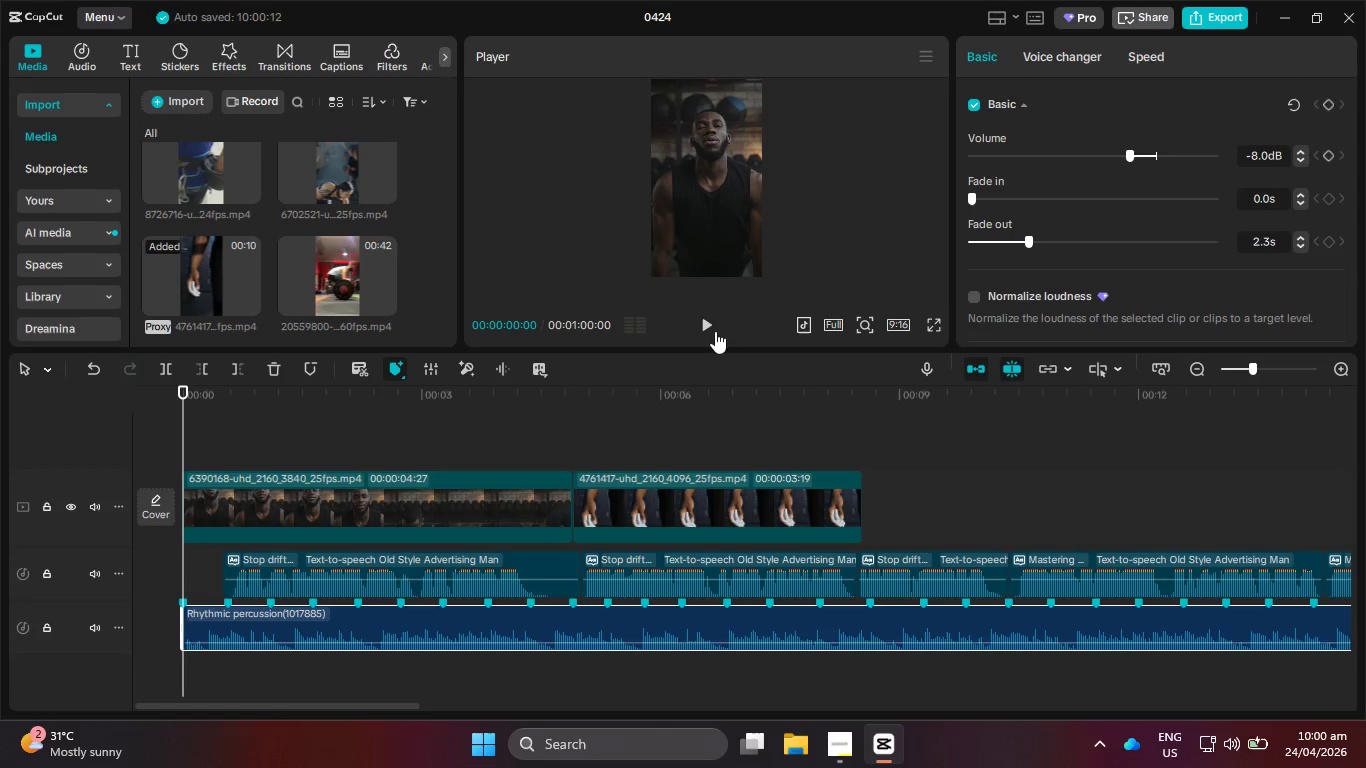 
left_click([705, 318])
 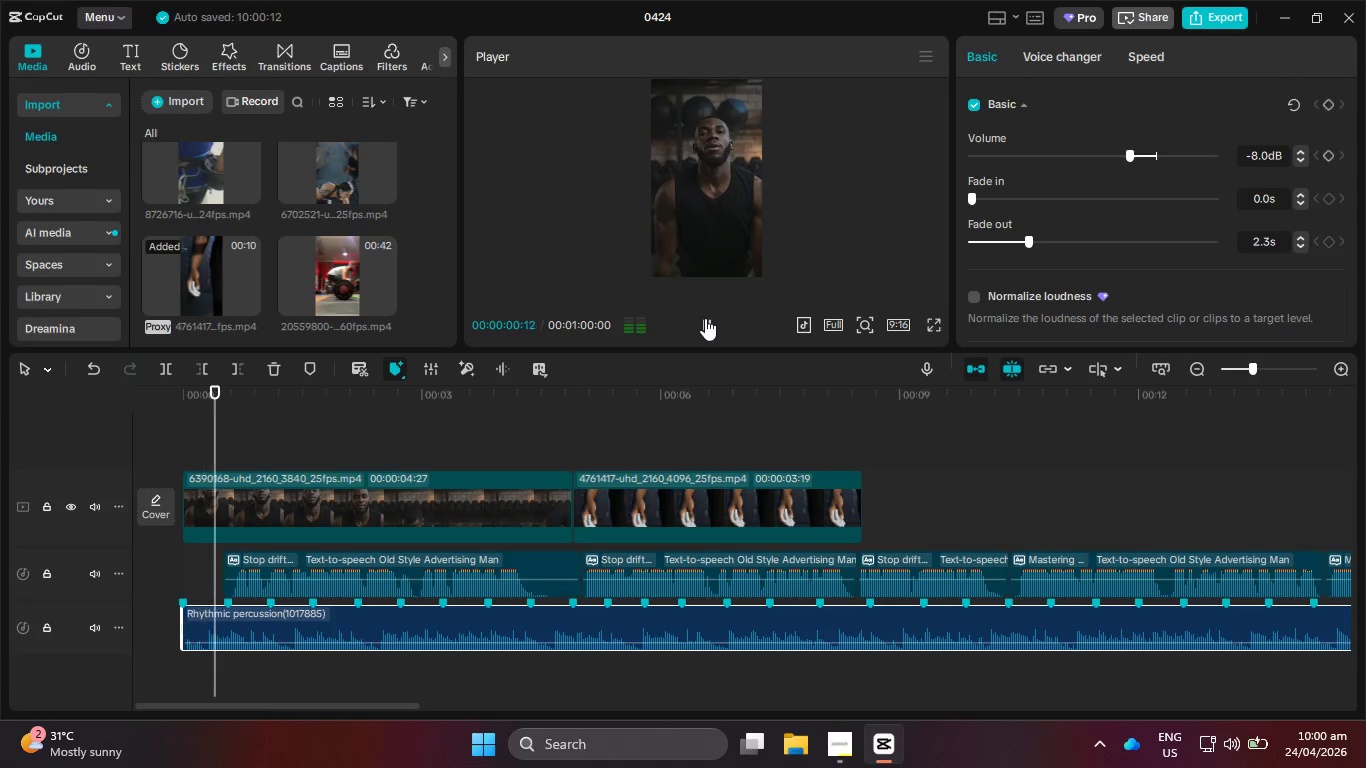 
hold_key(key=ControlLeft, duration=1.0)
scroll: coordinate [767, 507], scroll_direction: down, amount: 6.0
 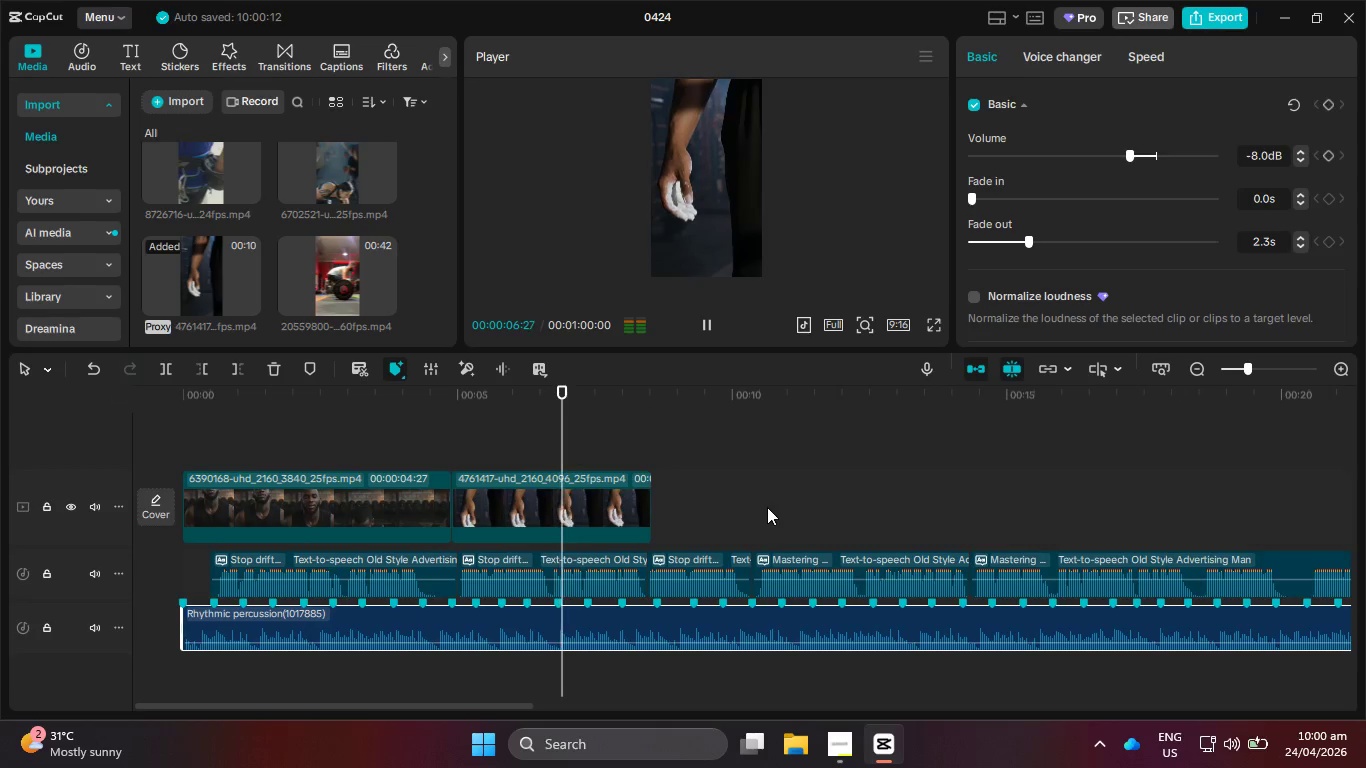 
wait(6.85)
 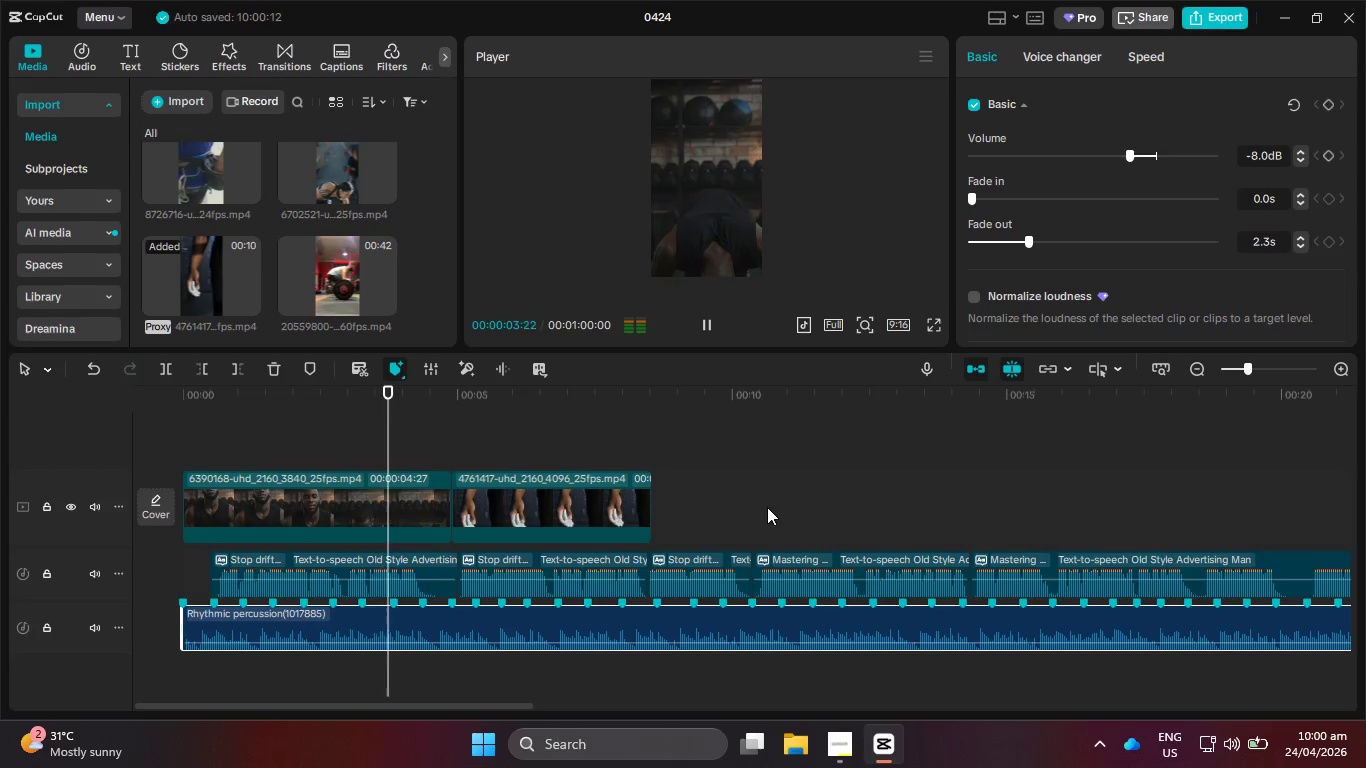 
scroll: coordinate [769, 510], scroll_direction: down, amount: 2.0
 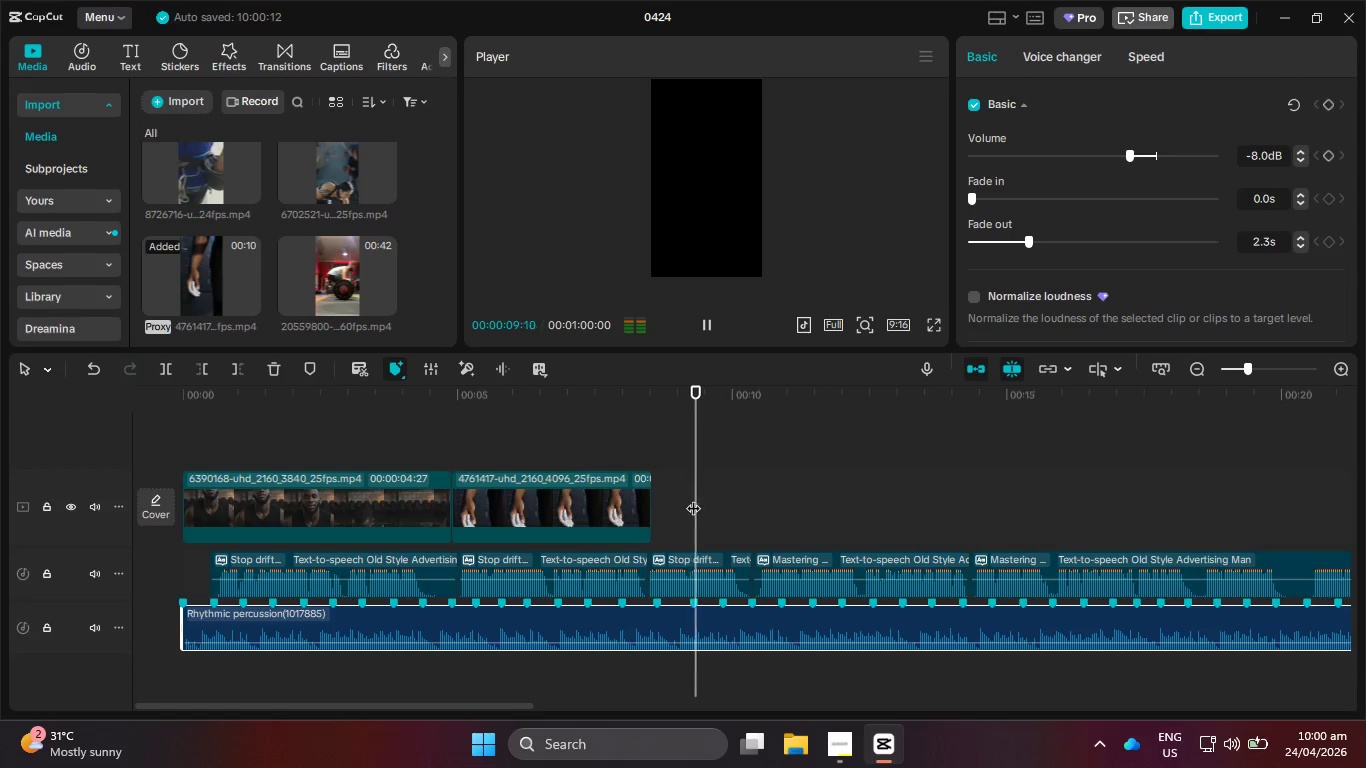 
left_click_drag(start_coordinate=[693, 497], to_coordinate=[682, 495])
 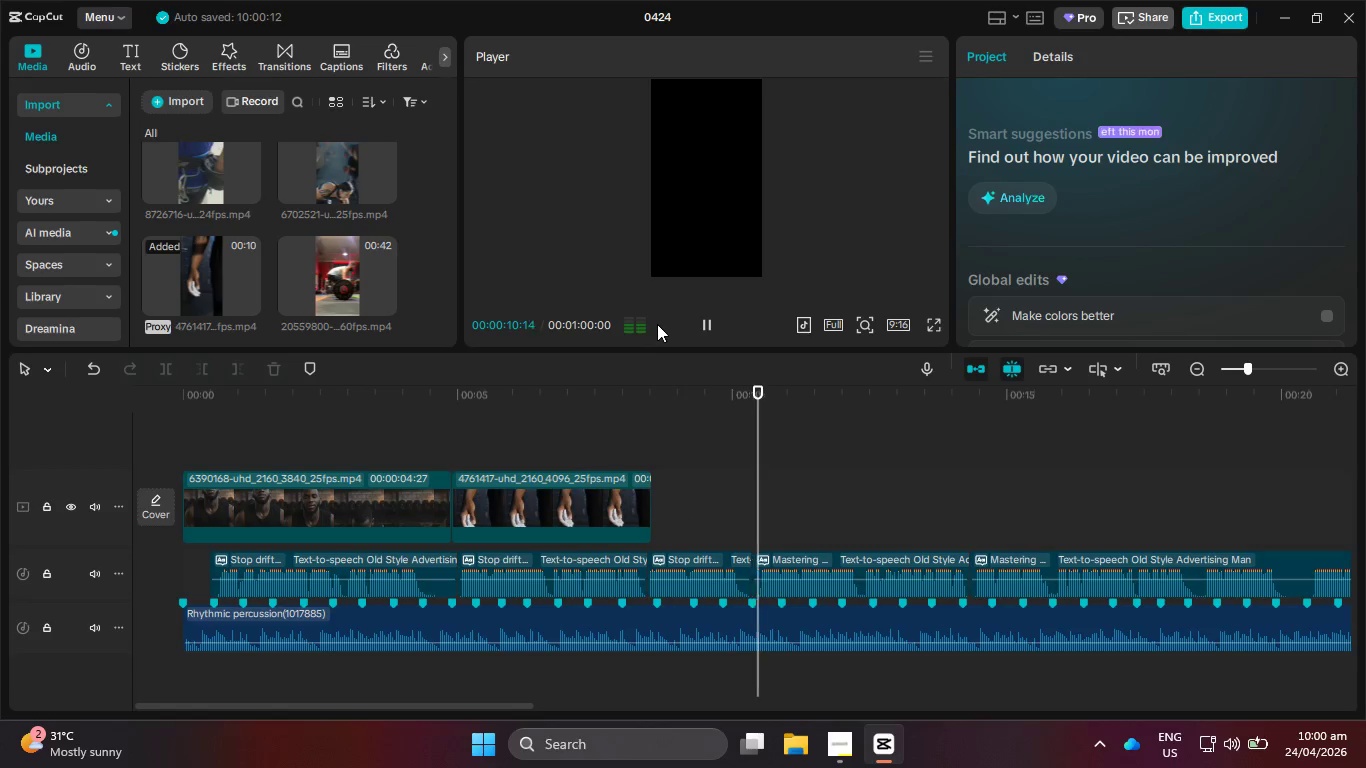 
left_click([723, 326])
 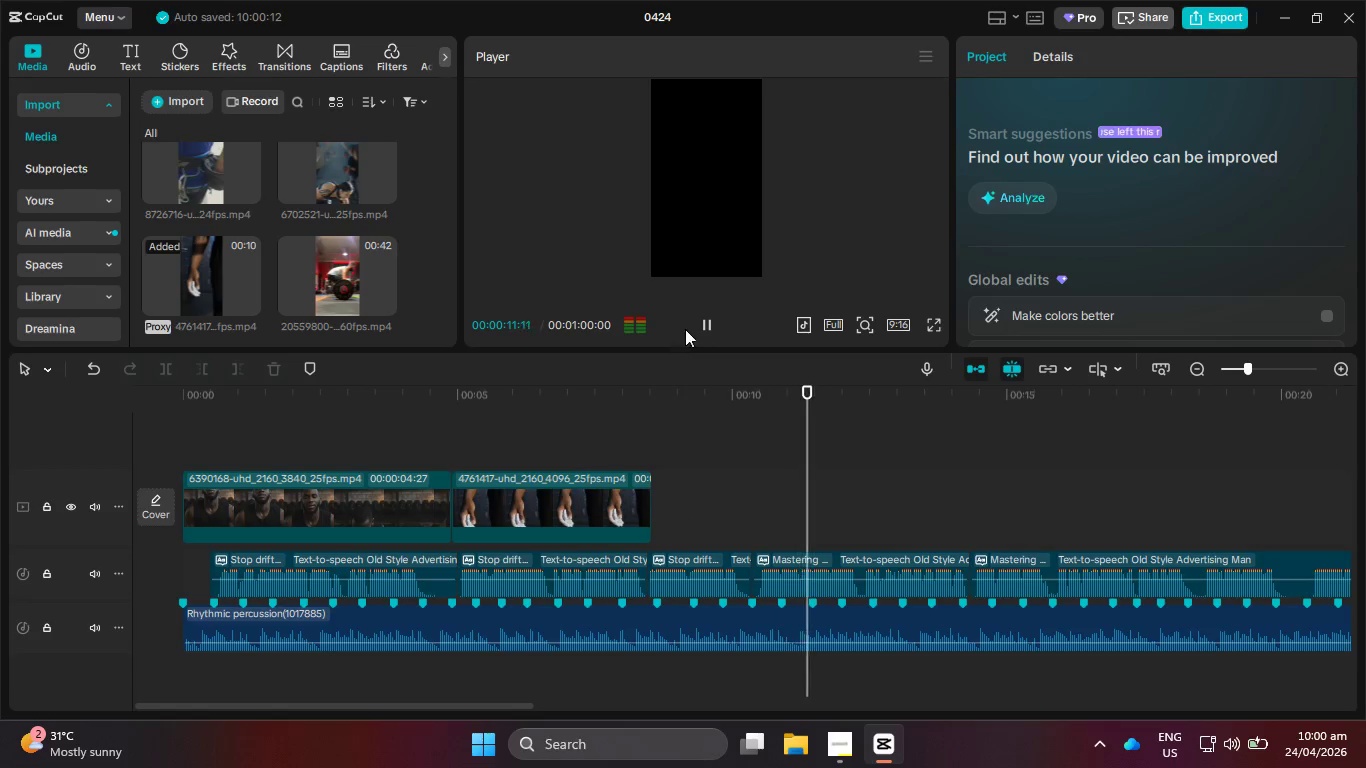 
left_click([698, 324])
 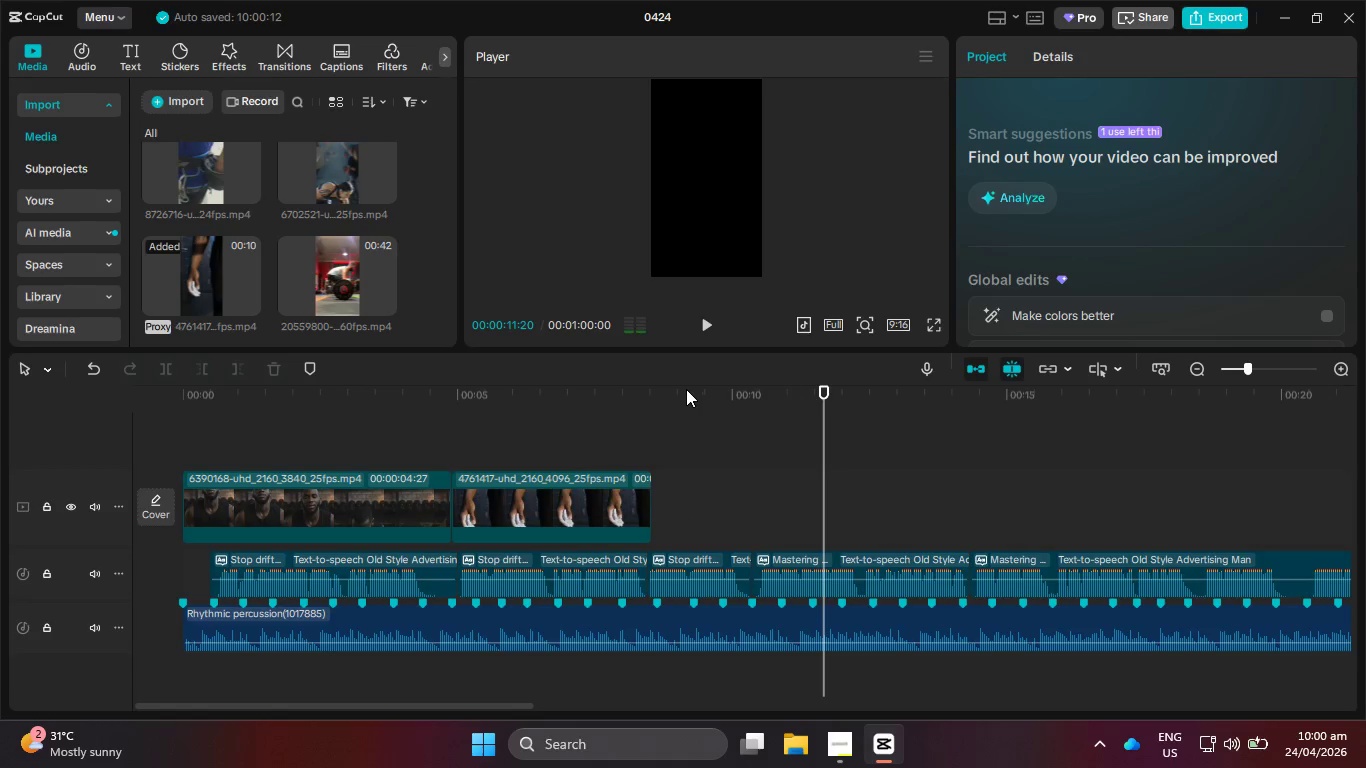 
left_click_drag(start_coordinate=[686, 389], to_coordinate=[562, 404])
 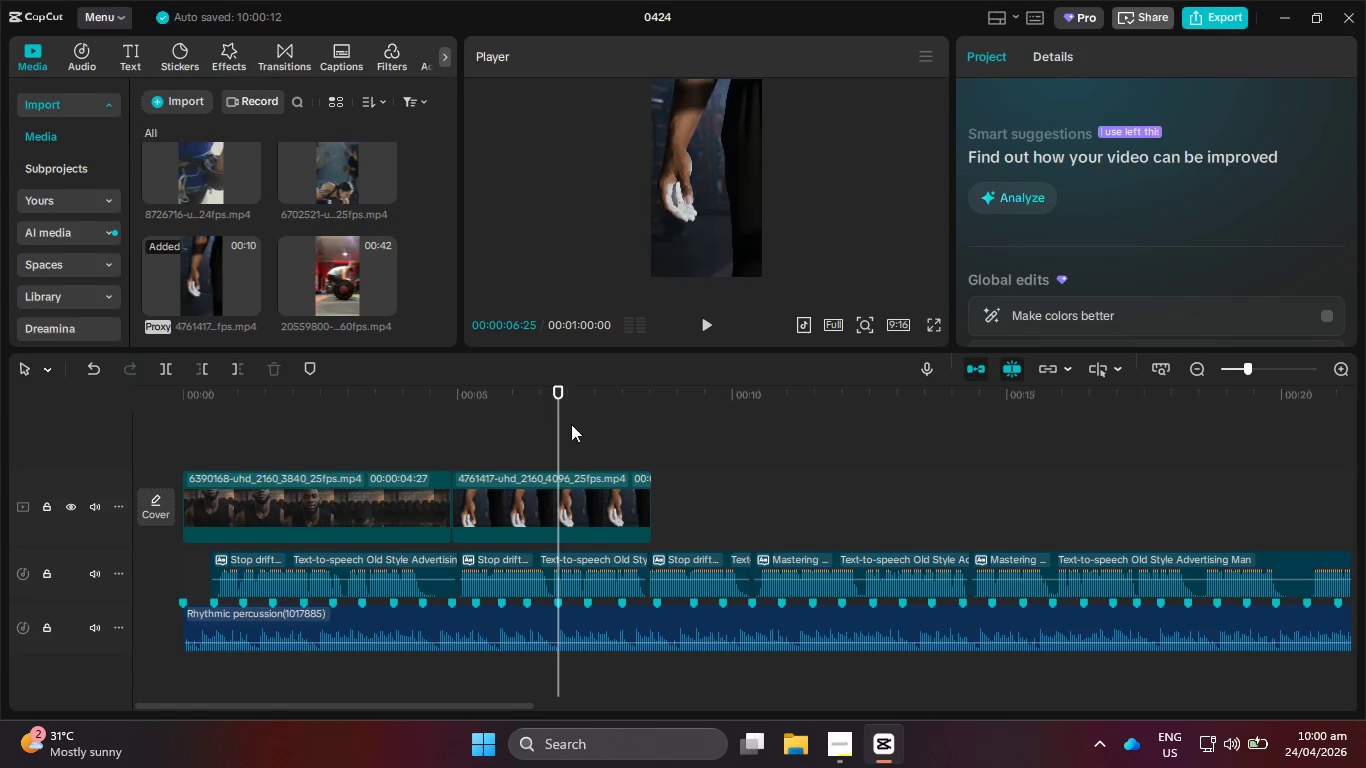 
hold_key(key=ControlLeft, duration=0.77)
scroll: coordinate [703, 479], scroll_direction: down, amount: 11.0
 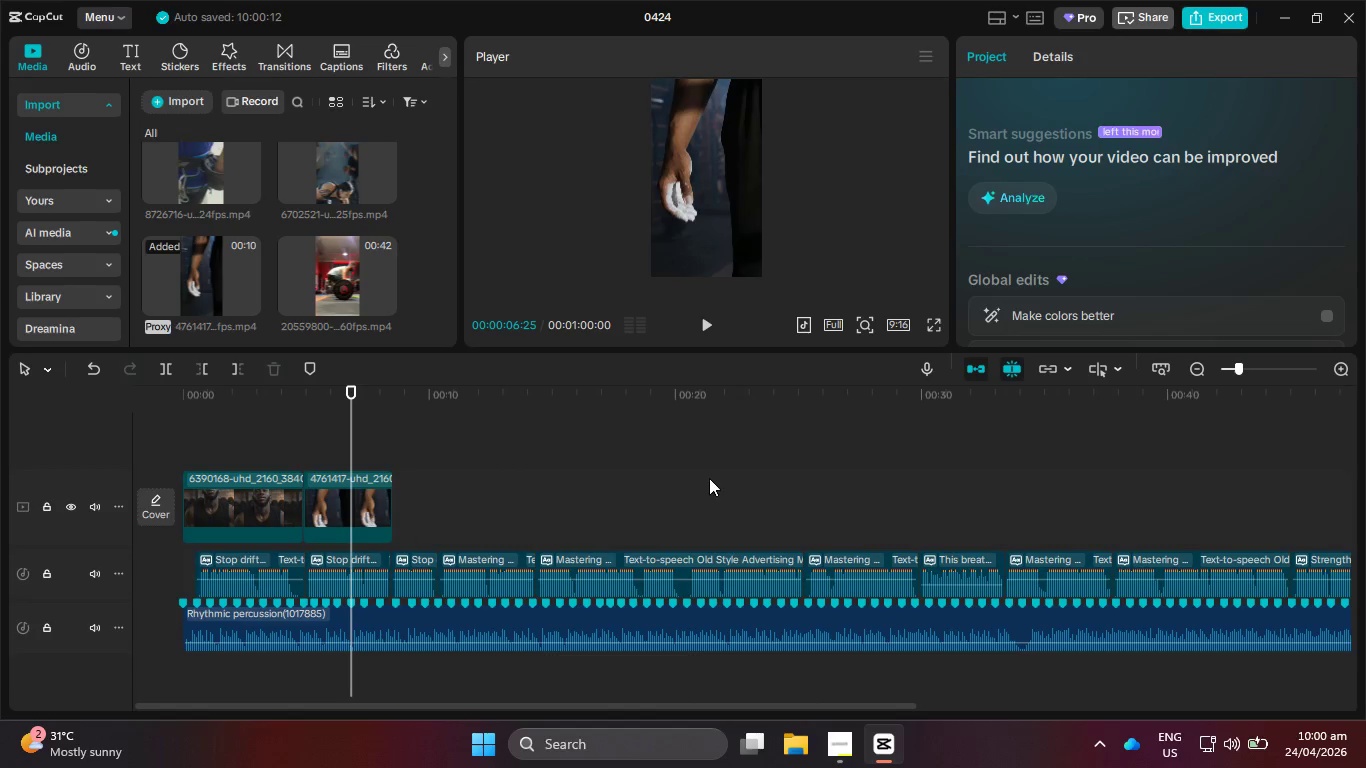 
hold_key(key=ControlLeft, duration=0.88)
scroll: coordinate [604, 659], scroll_direction: up, amount: 4.0
 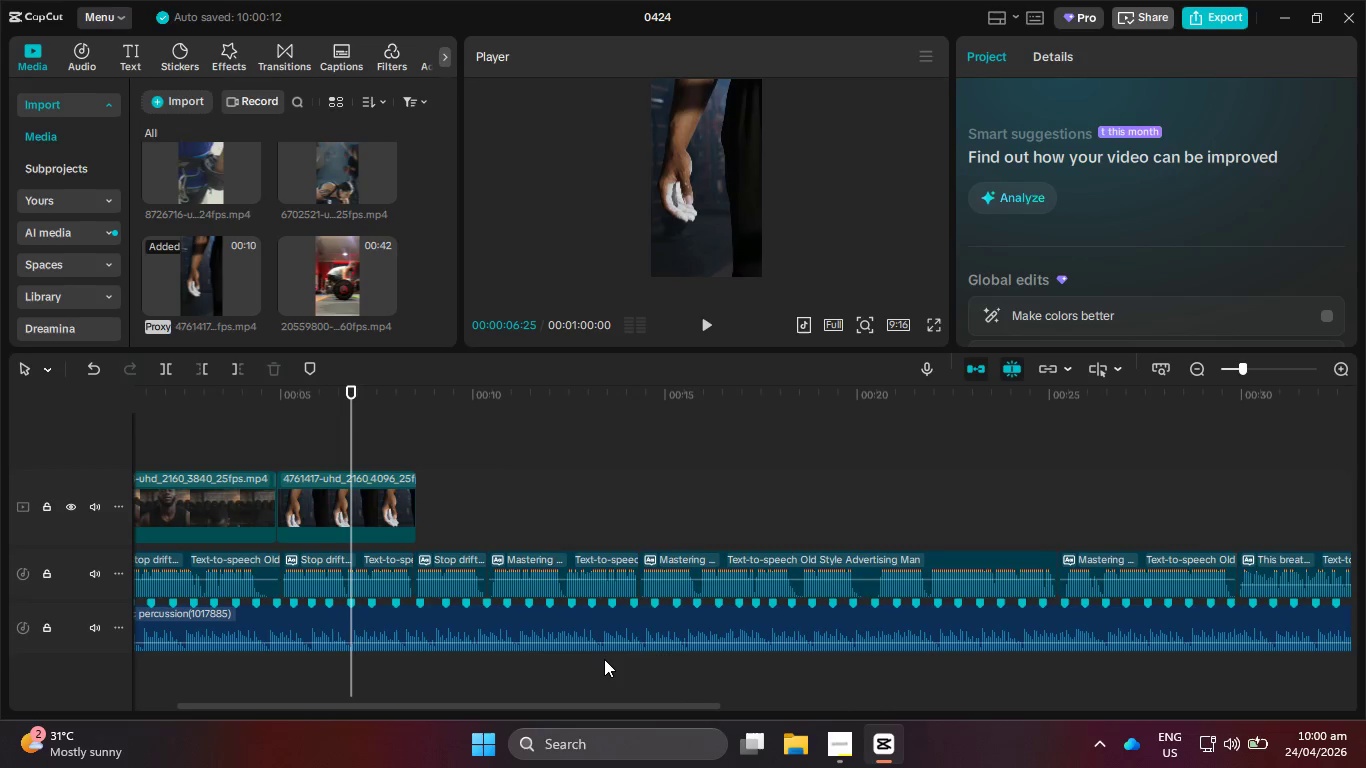 
wait(49.27)
 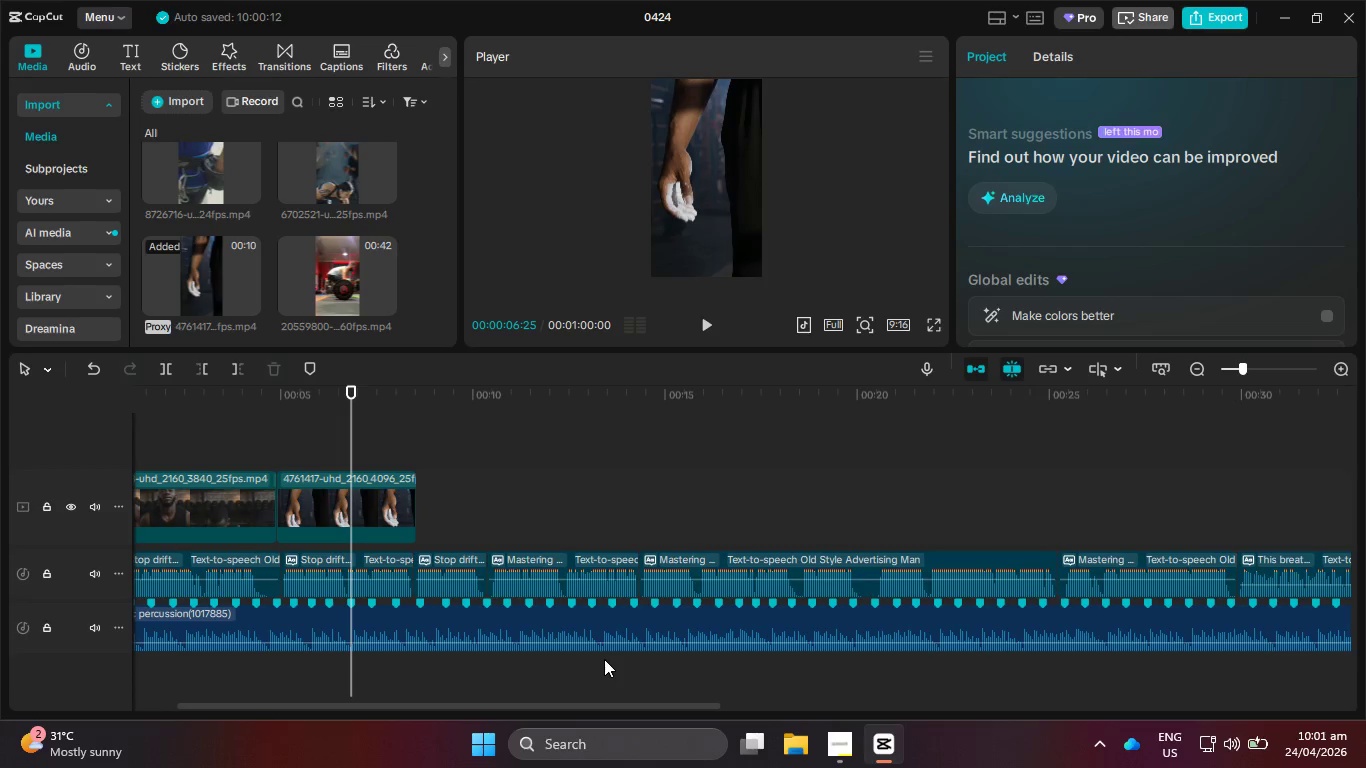 
scroll: coordinate [216, 218], scroll_direction: down, amount: 3.0
 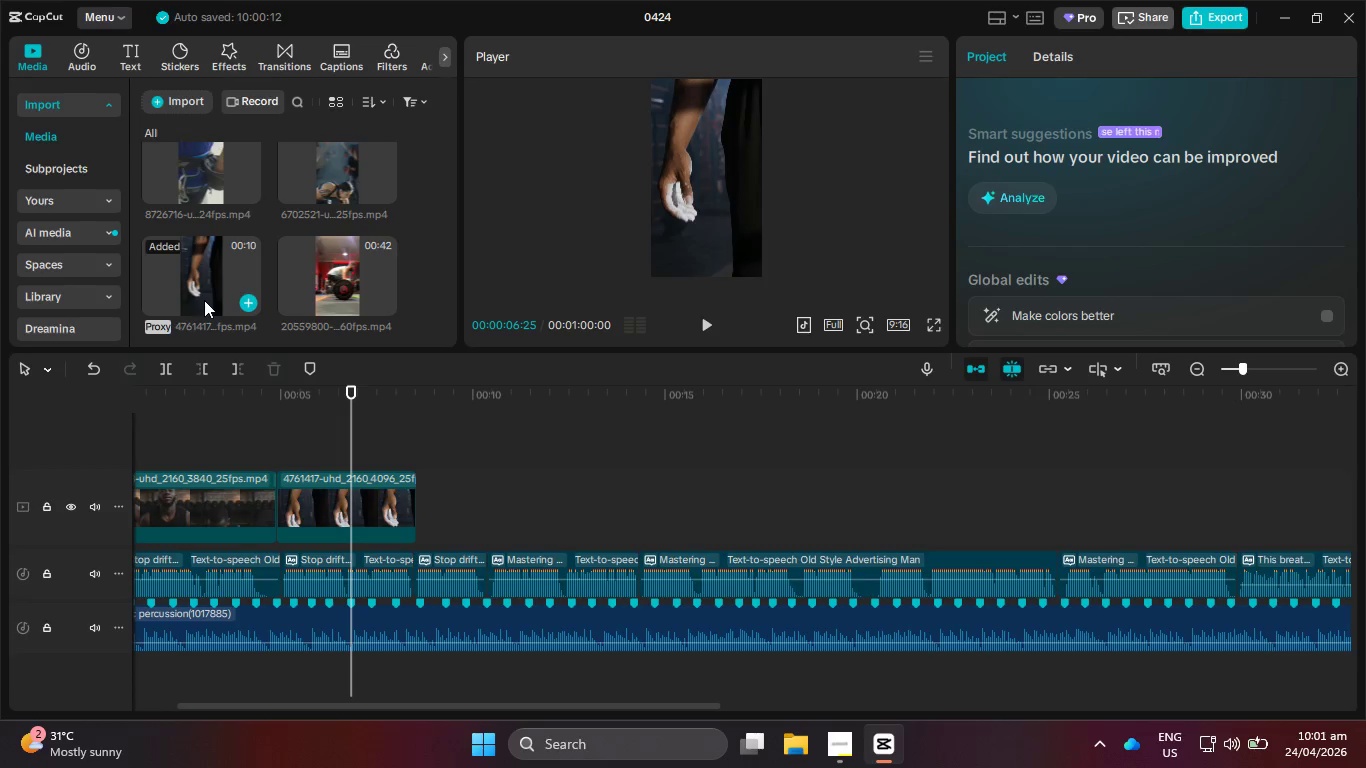 
wait(16.23)
 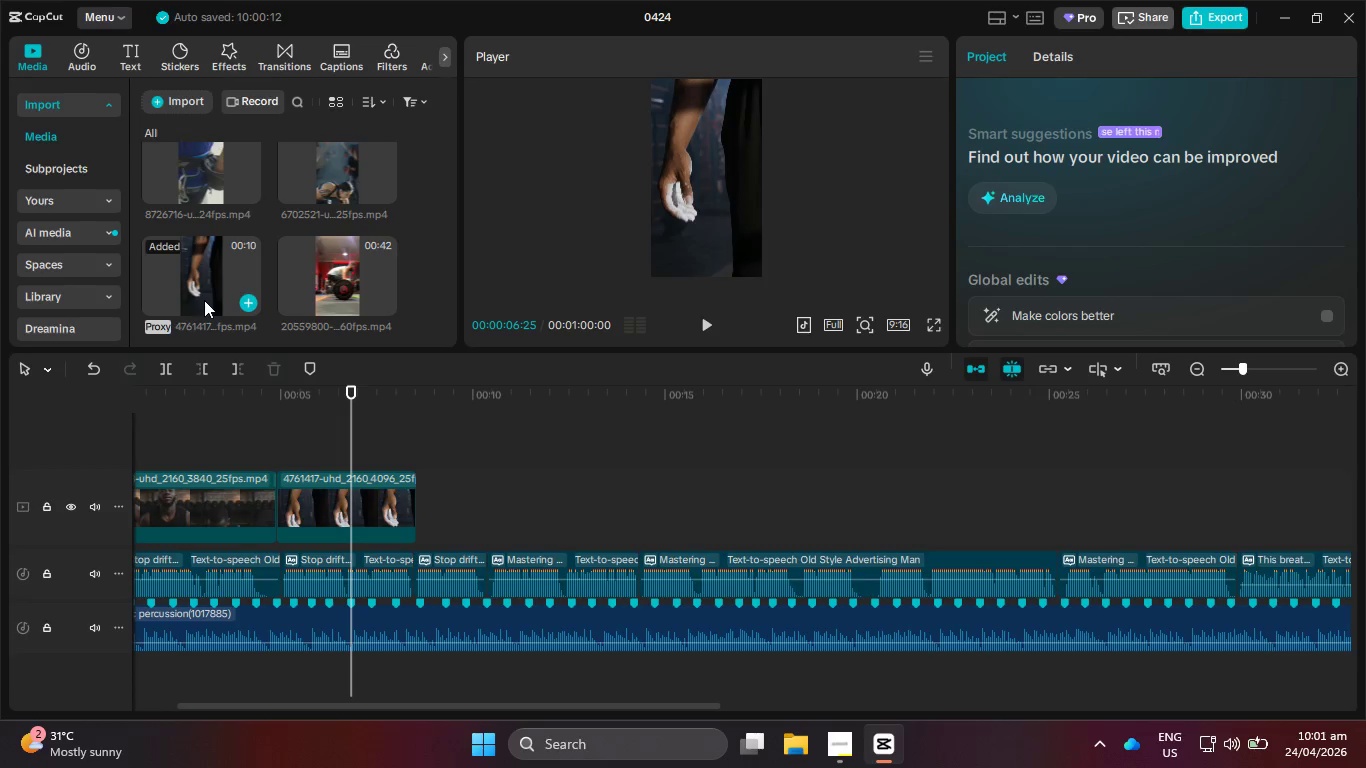 
left_click([847, 743])